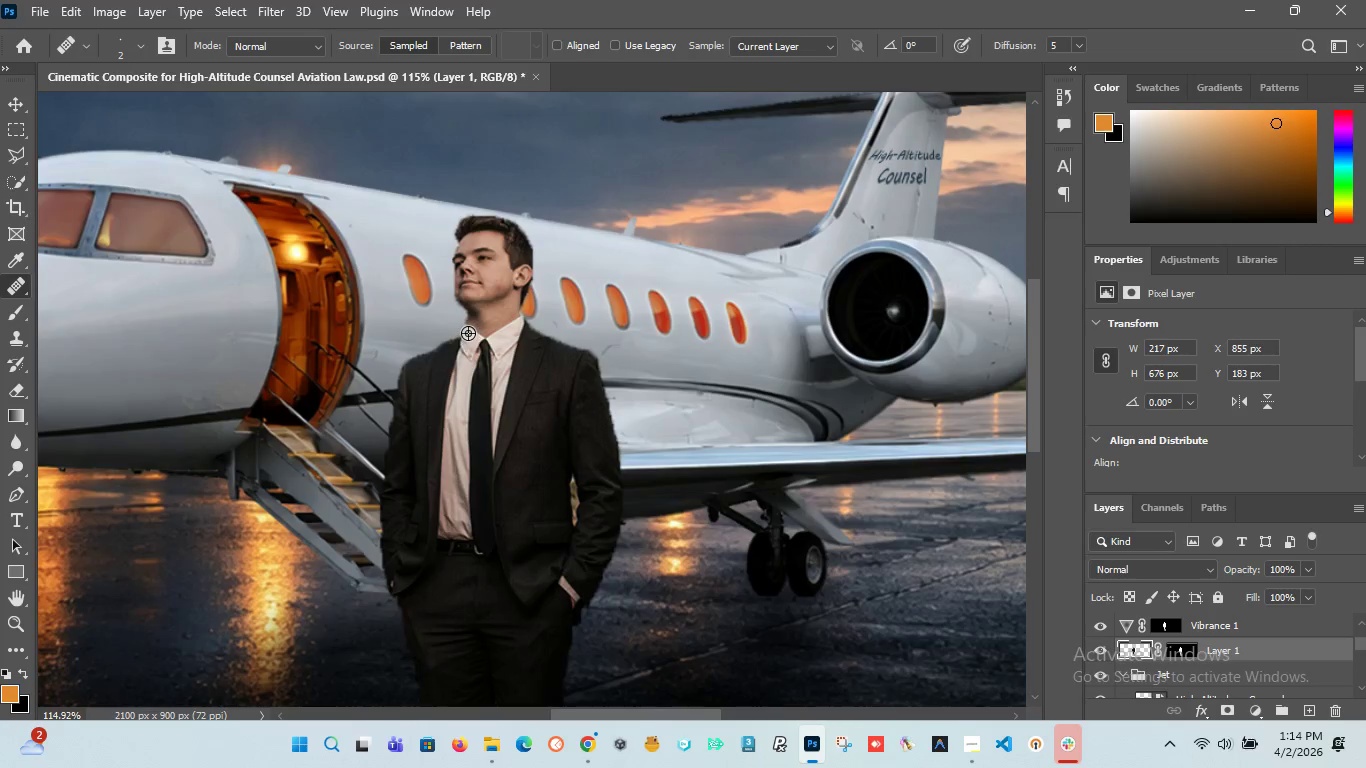 
hold_key(key=AltLeft, duration=1.5)
 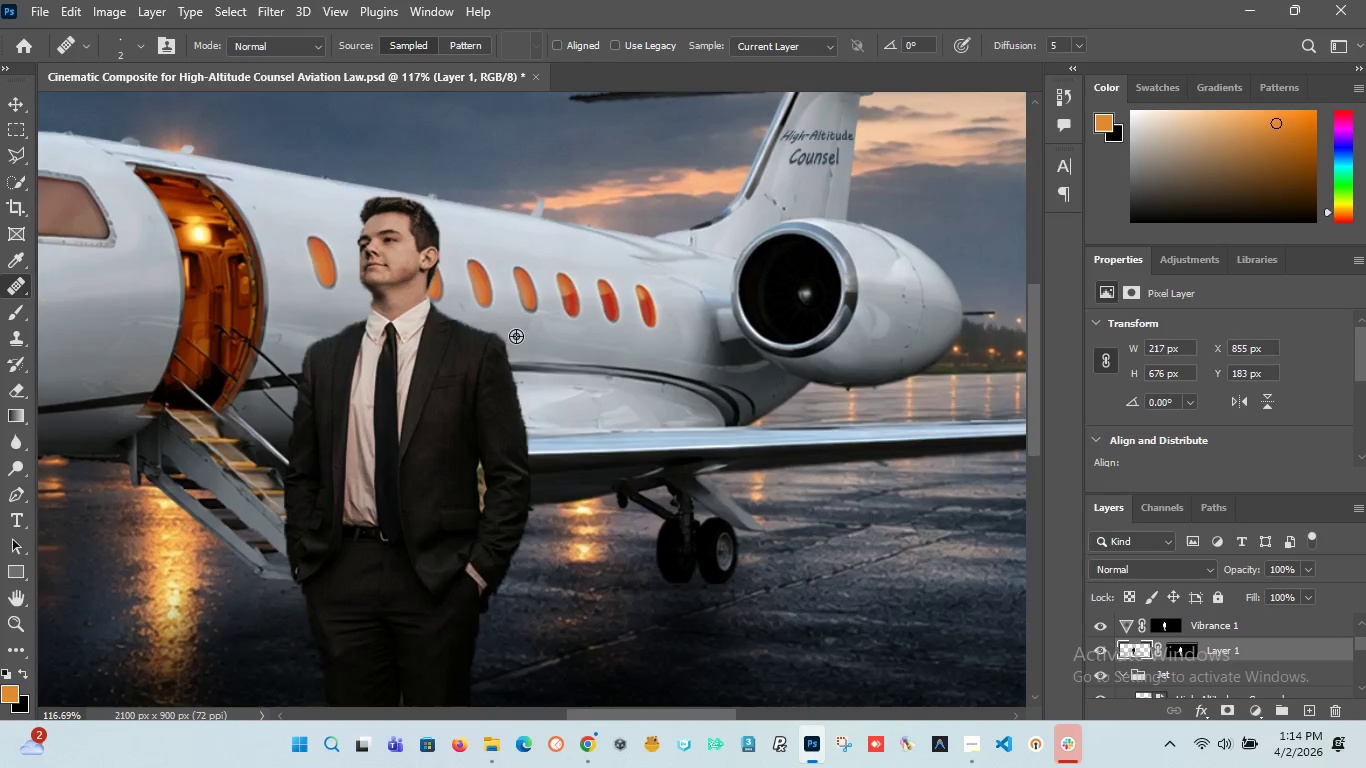 
scroll: coordinate [459, 328], scroll_direction: down, amount: 23.0
 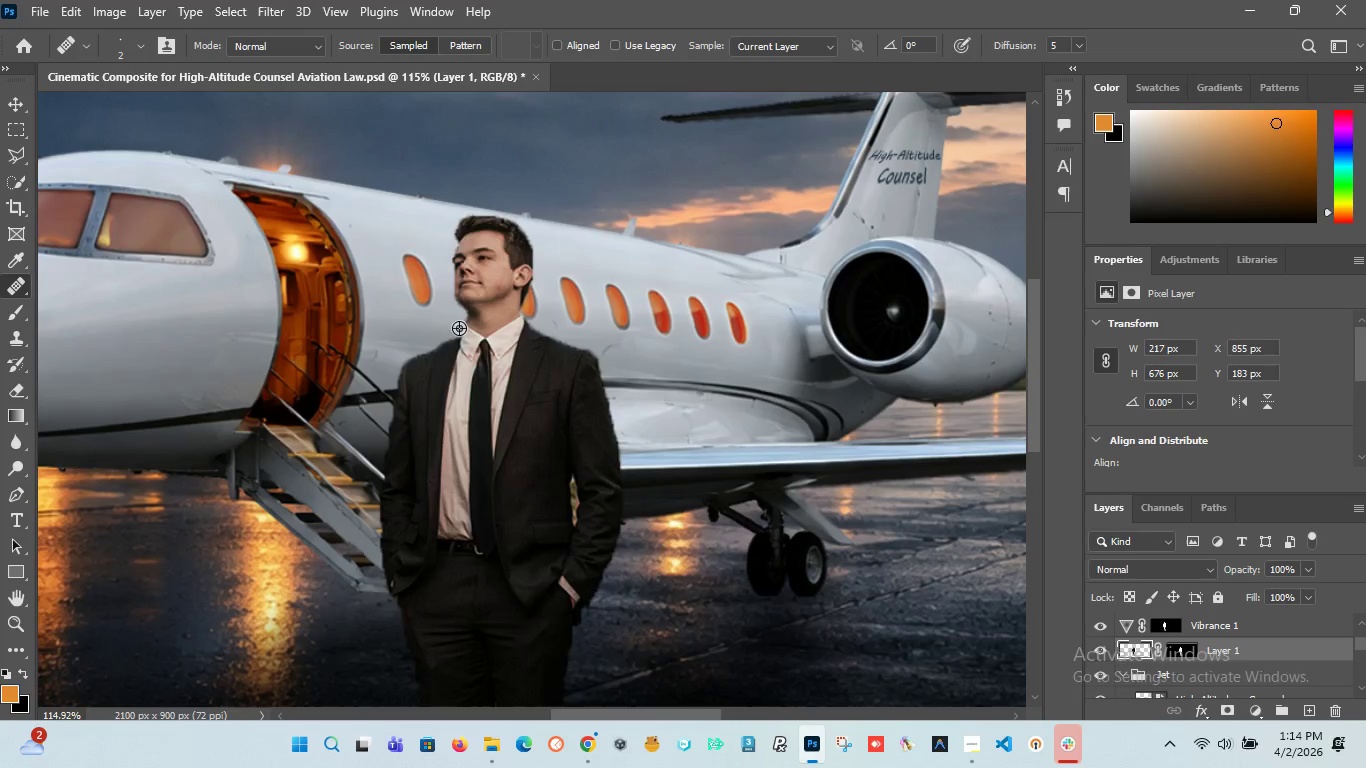 
hold_key(key=AltLeft, duration=1.51)
scroll: coordinate [516, 336], scroll_direction: up, amount: 5.0
 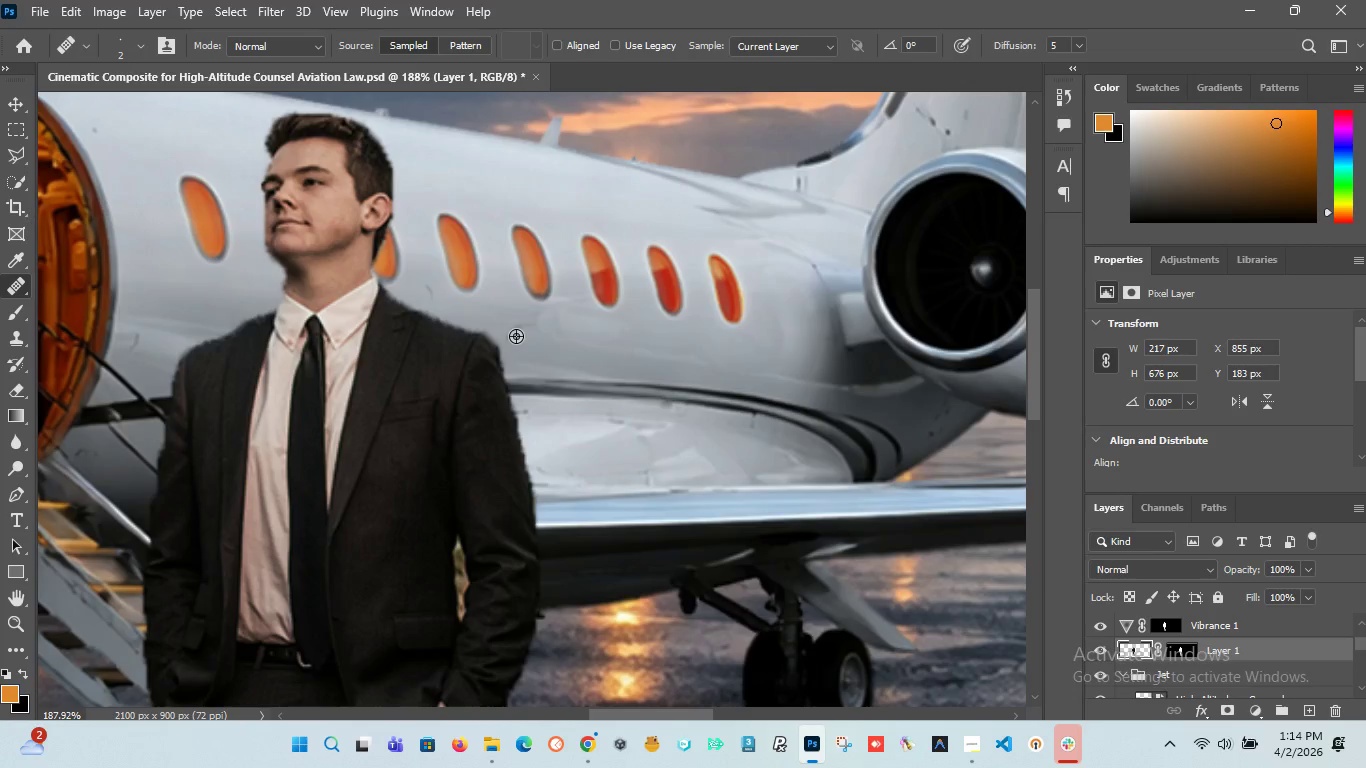 
hold_key(key=AltLeft, duration=0.36)
scroll: coordinate [516, 335], scroll_direction: down, amount: 6.0
 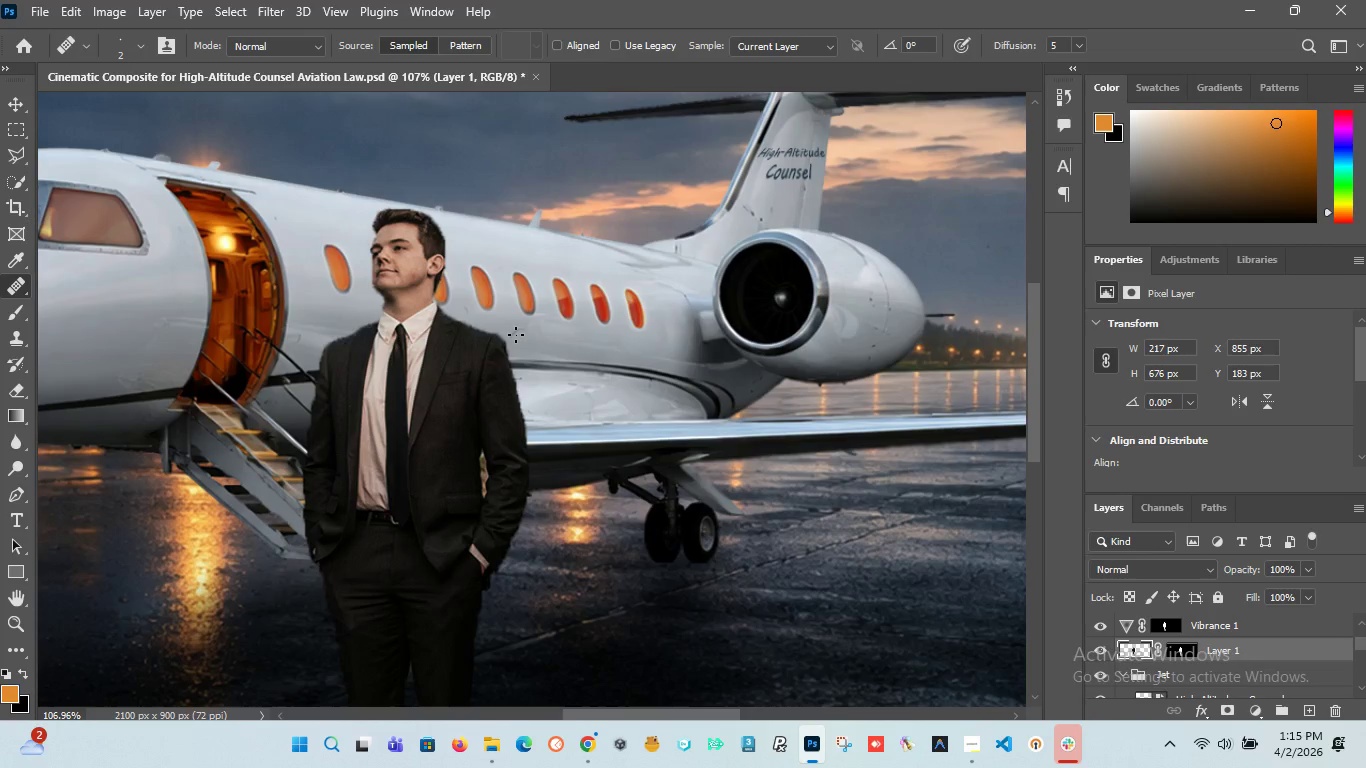 
wait(20.15)
 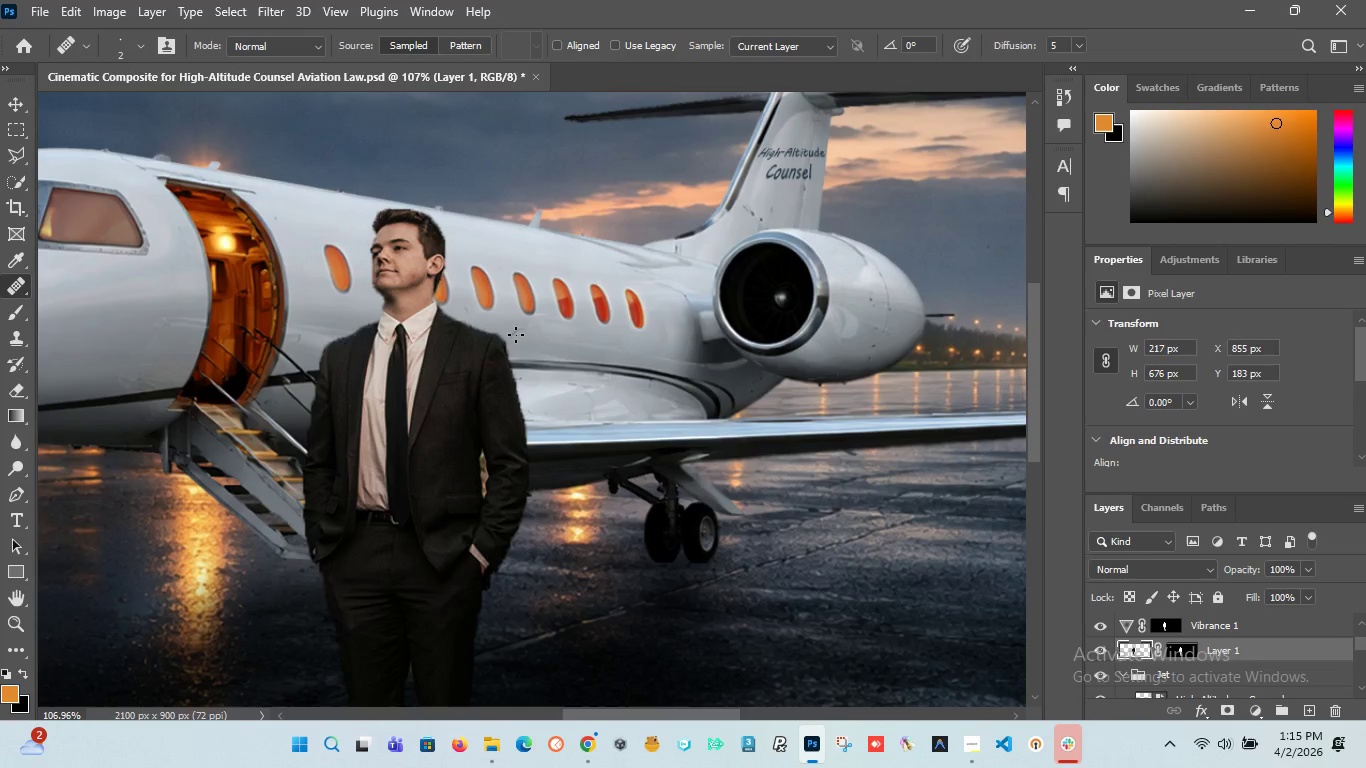 
hold_key(key=AltLeft, duration=1.51)
hold_key(key=AltLeft, duration=1.5)
hold_key(key=AltLeft, duration=1.5)
scroll: coordinate [415, 343], scroll_direction: up, amount: 4.0
 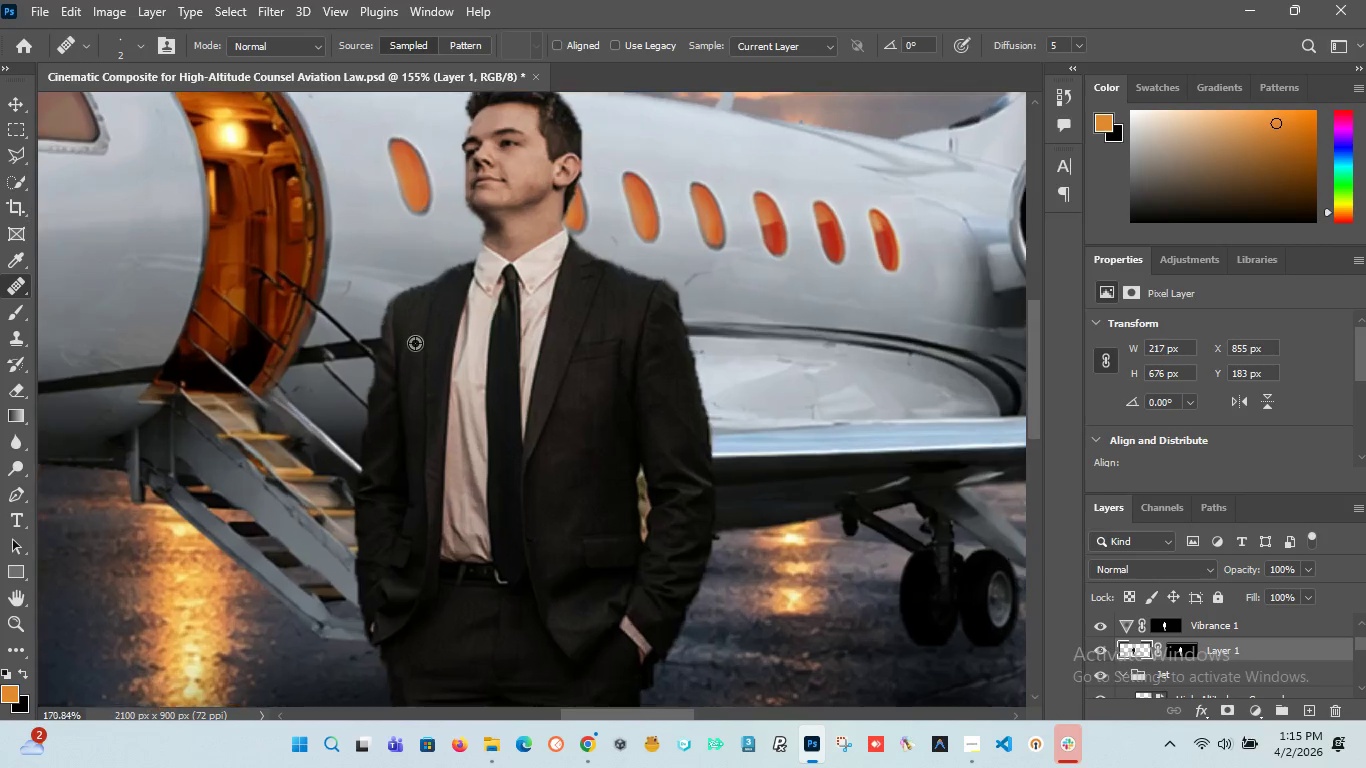 
hold_key(key=AltLeft, duration=1.52)
scroll: coordinate [415, 344], scroll_direction: down, amount: 22.0
 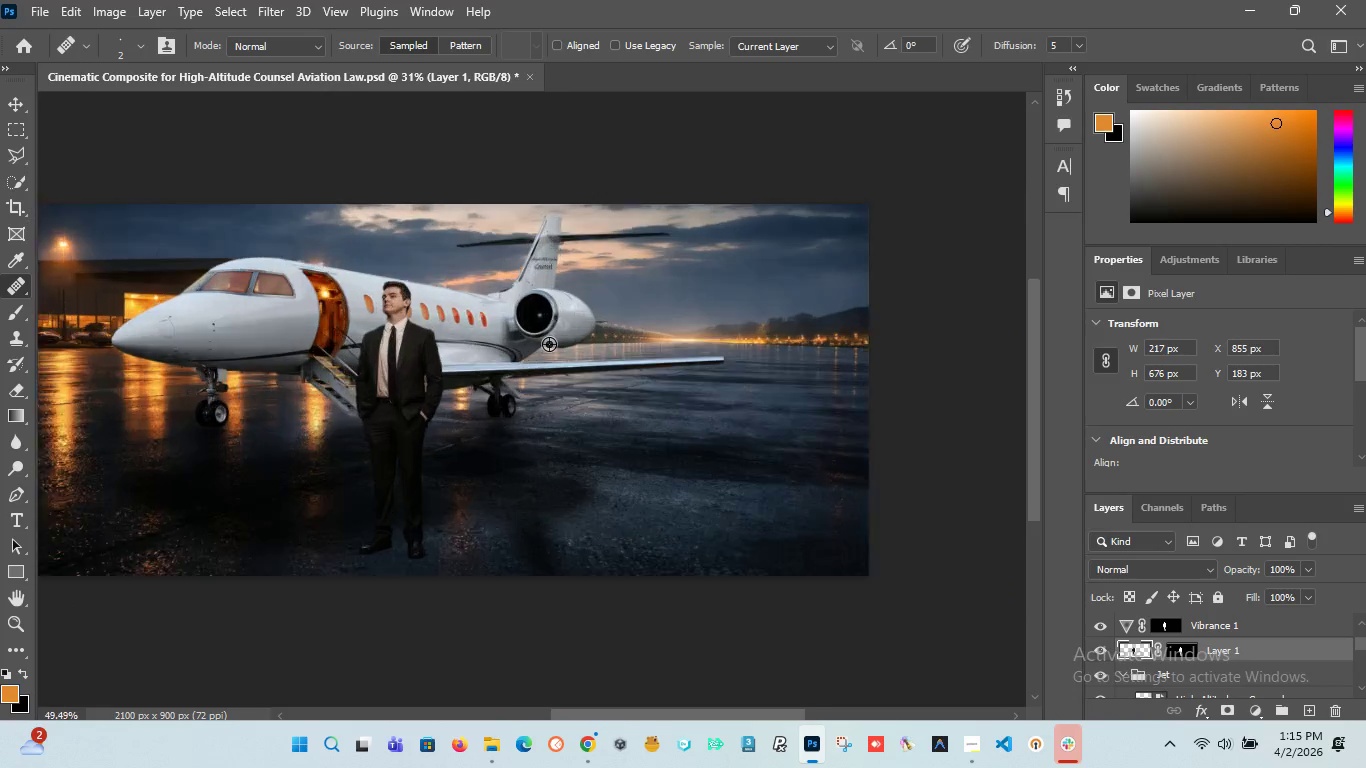 
hold_key(key=AltLeft, duration=1.5)
scroll: coordinate [549, 344], scroll_direction: up, amount: 17.0
 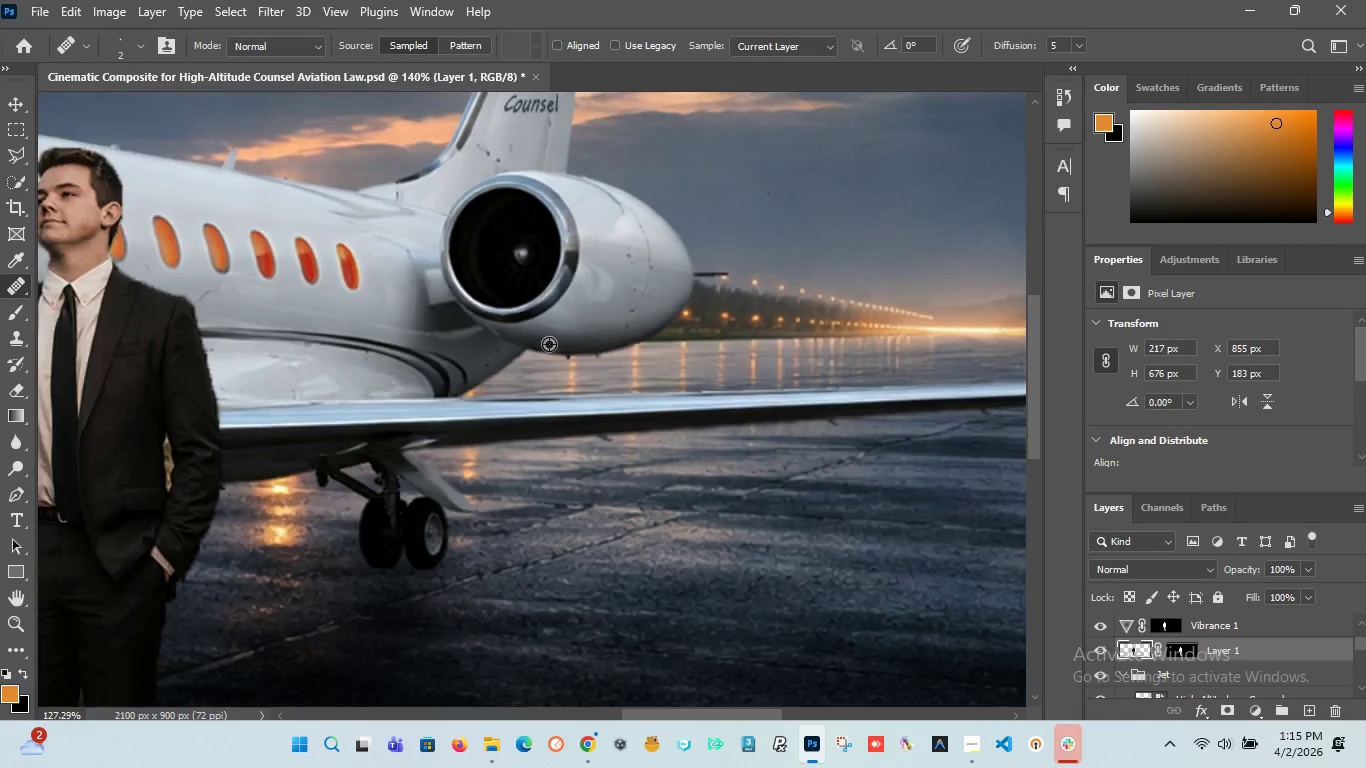 
hold_key(key=AltLeft, duration=1.5)
scroll: coordinate [549, 344], scroll_direction: down, amount: 22.0
 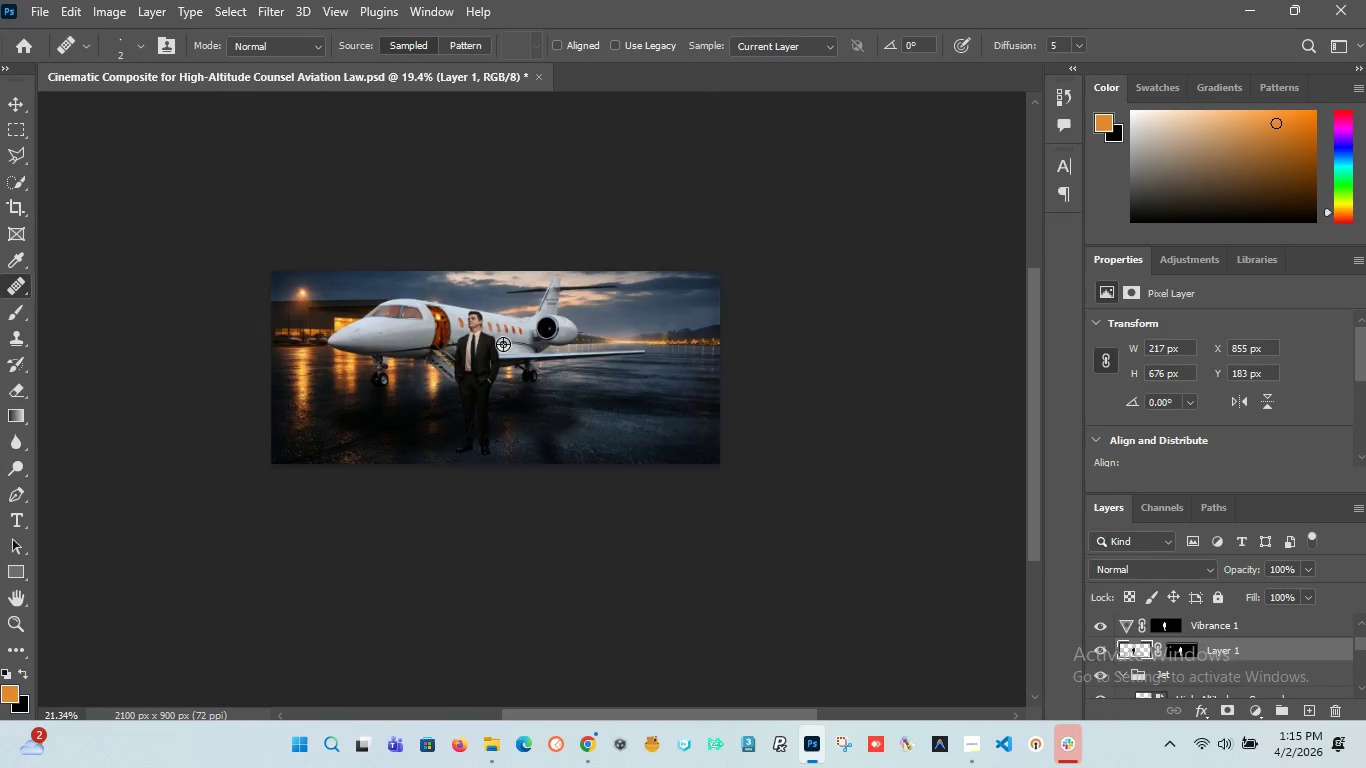 
hold_key(key=AltLeft, duration=0.86)
scroll: coordinate [503, 344], scroll_direction: up, amount: 2.0
 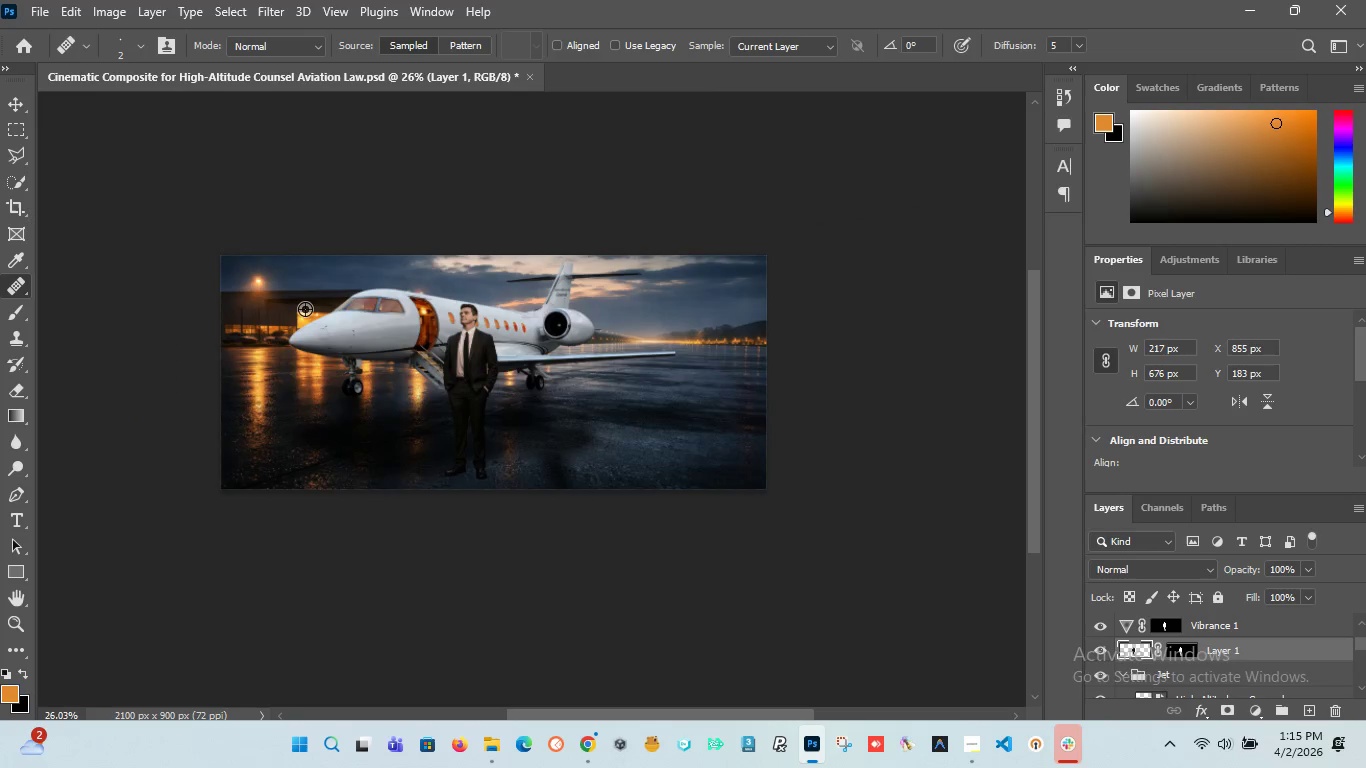 
hold_key(key=AltLeft, duration=1.52)
scroll: coordinate [449, 332], scroll_direction: up, amount: 13.0
 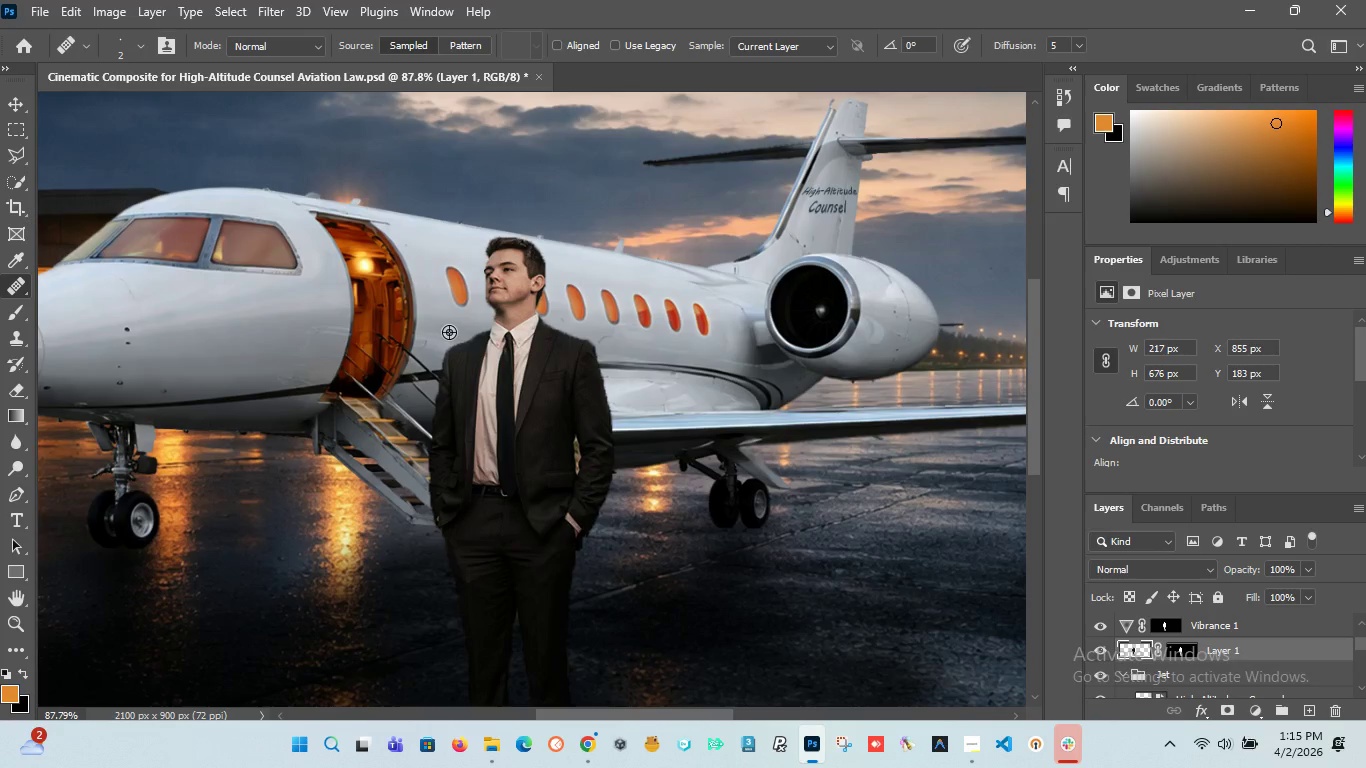 
hold_key(key=AltLeft, duration=1.5)
 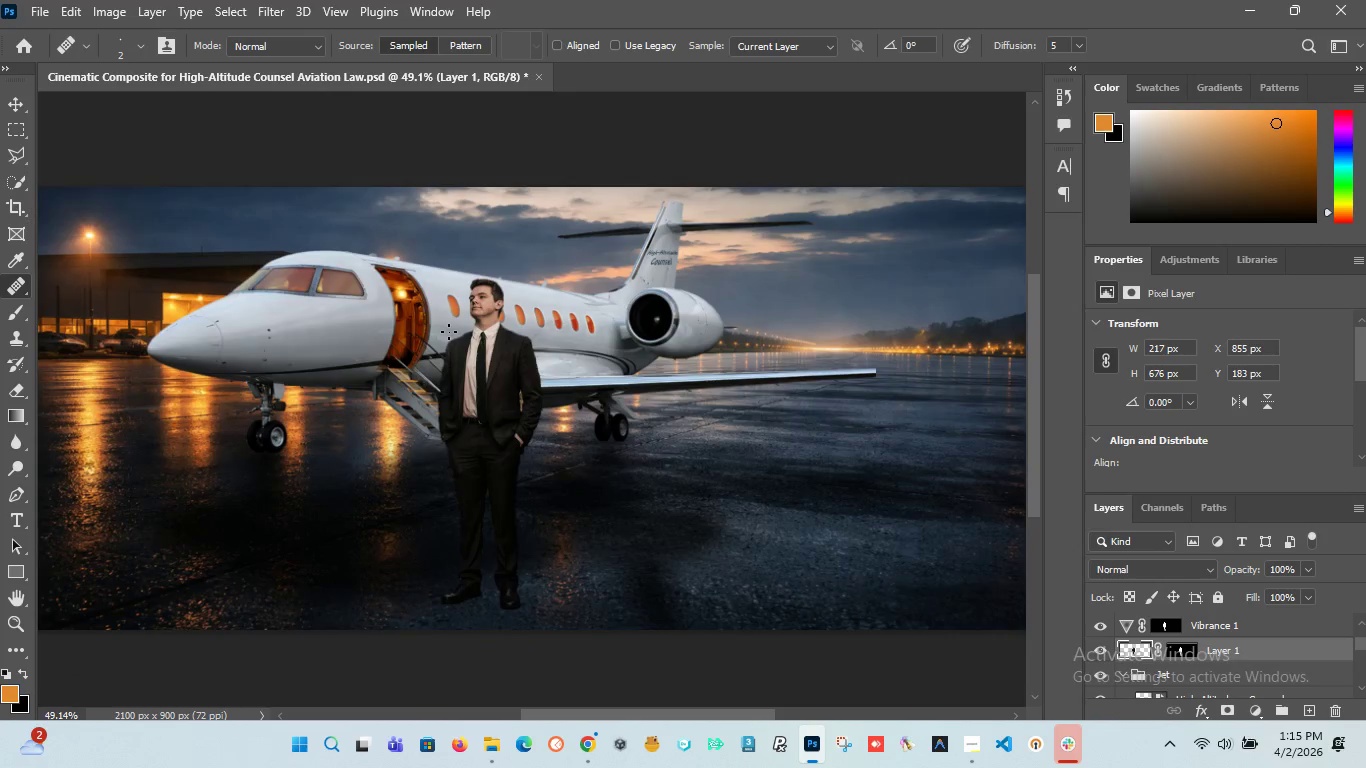 
hold_key(key=AltLeft, duration=0.42)
 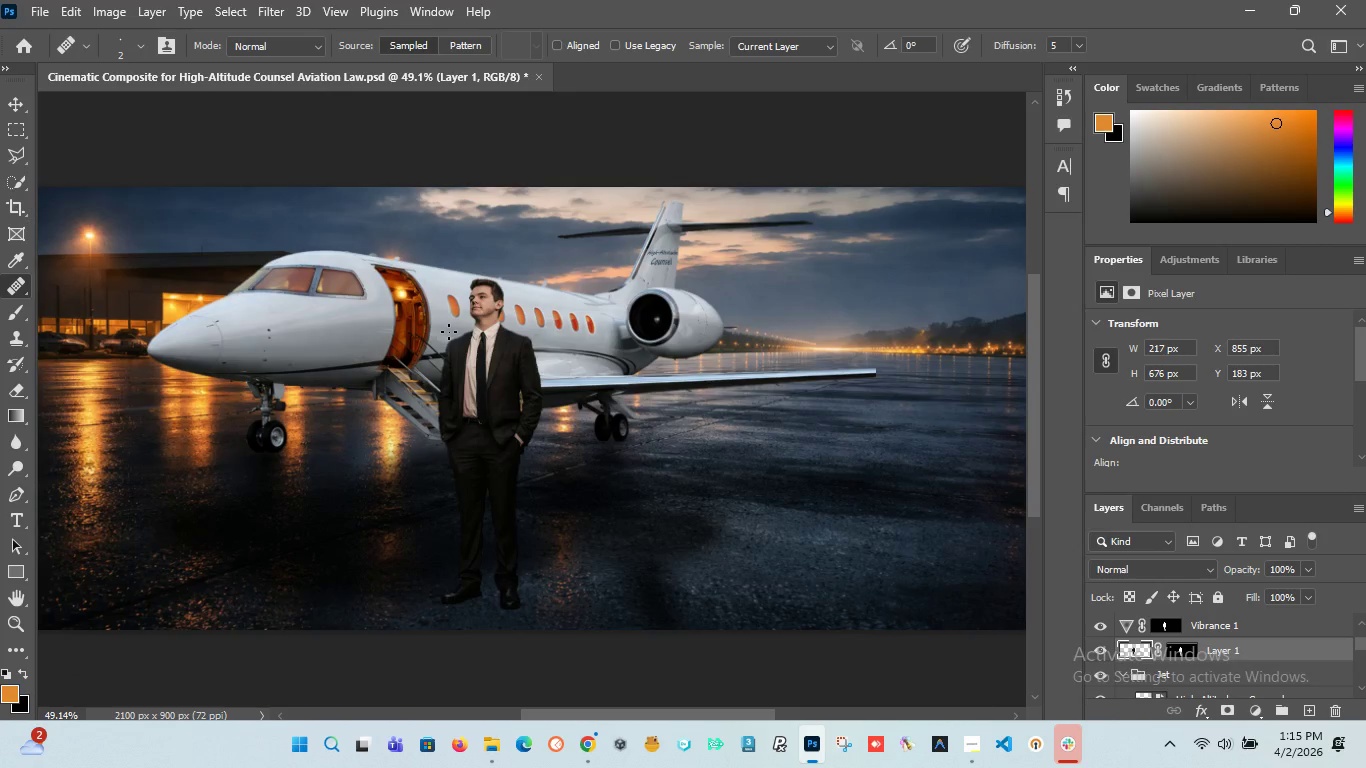 
scroll: coordinate [449, 332], scroll_direction: down, amount: 13.0
 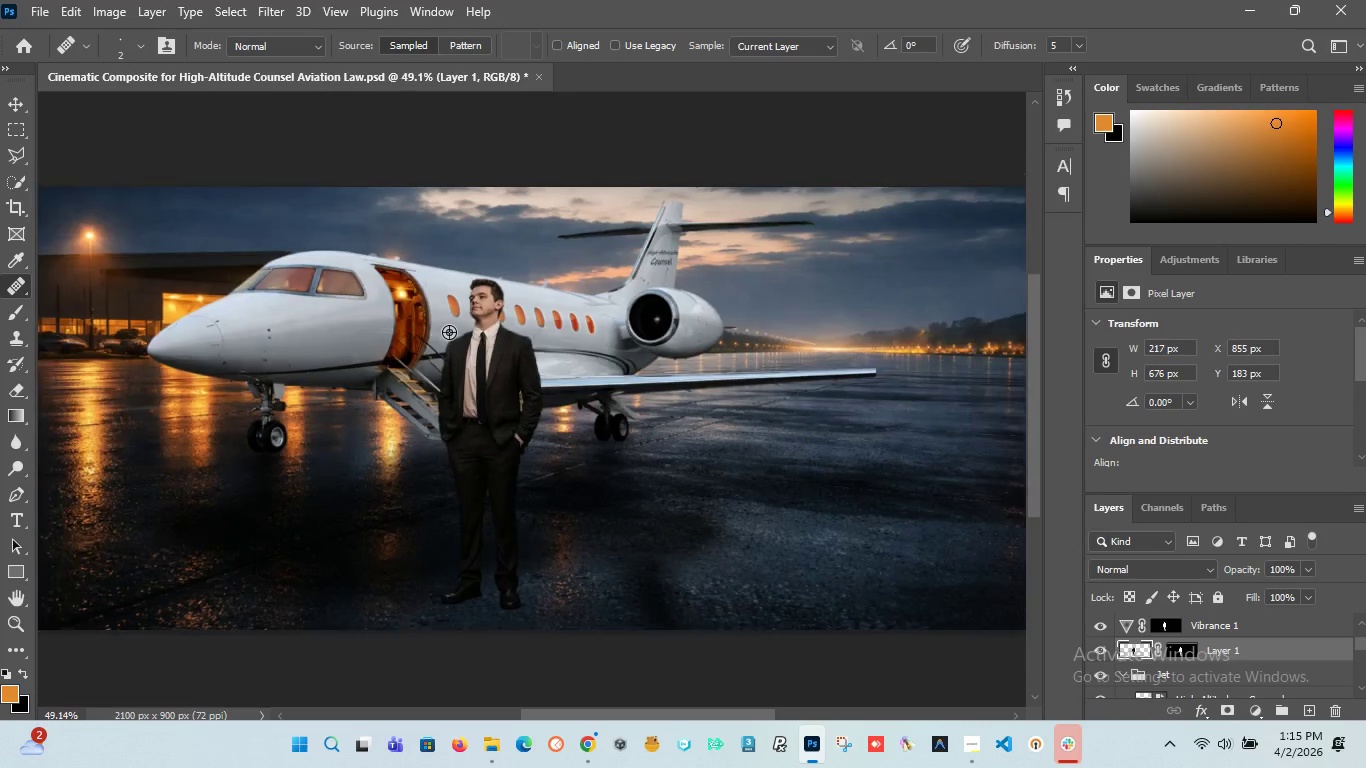 
wait(28.17)
 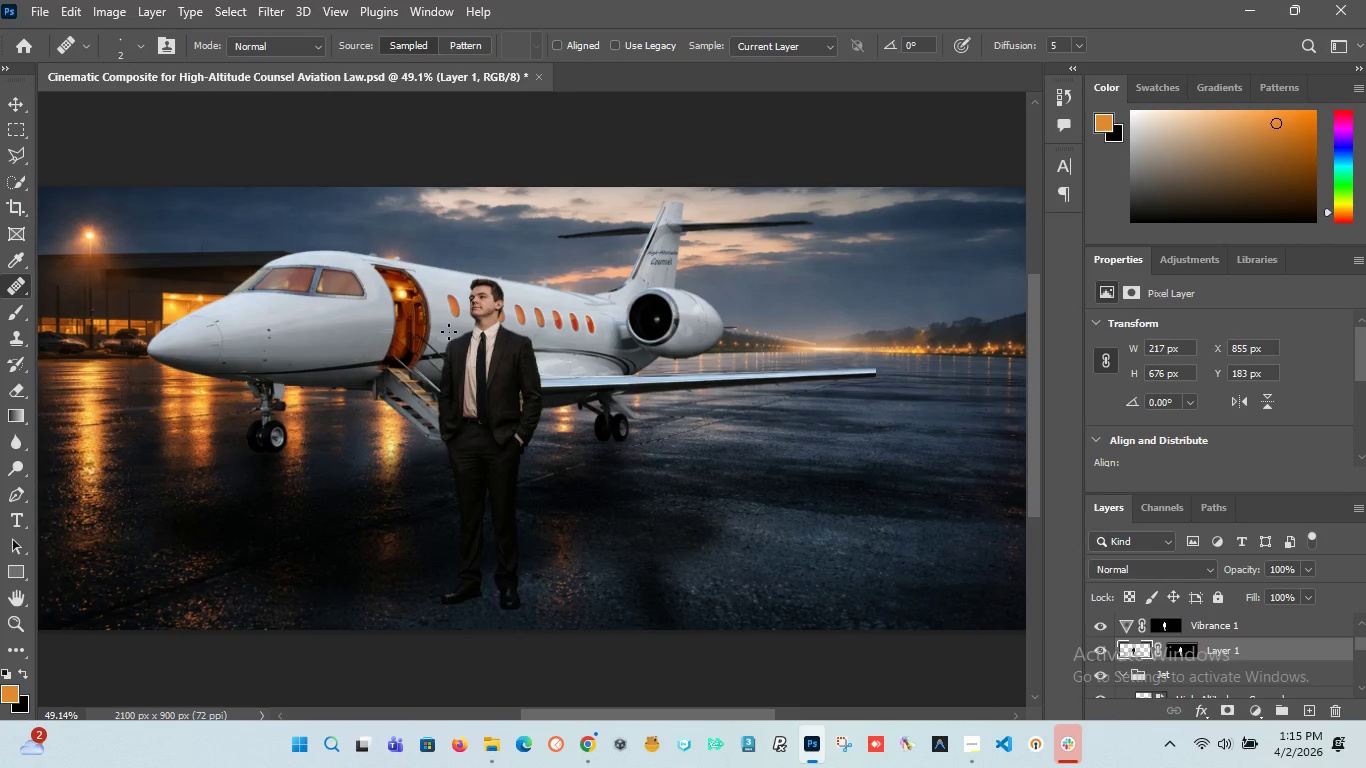 
hold_key(key=AltLeft, duration=1.52)
 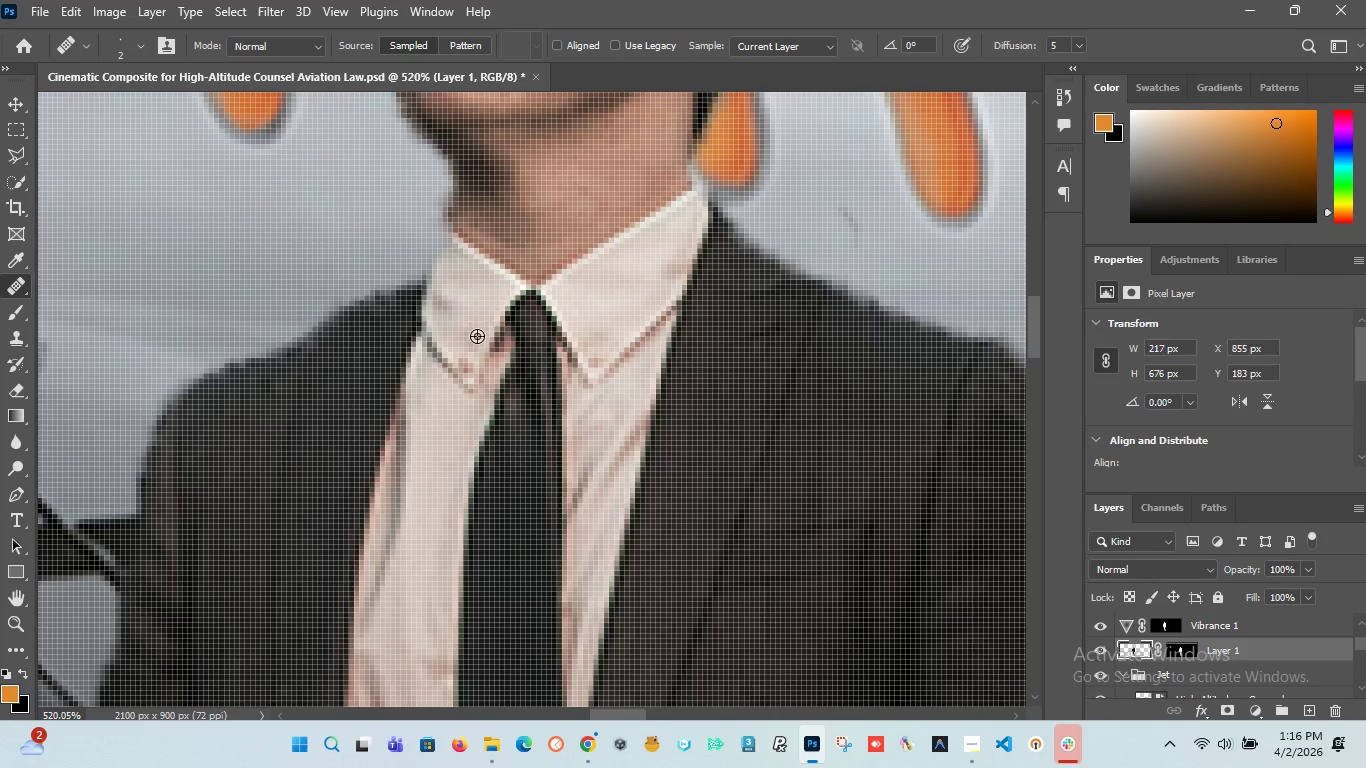 
hold_key(key=AltLeft, duration=1.5)
 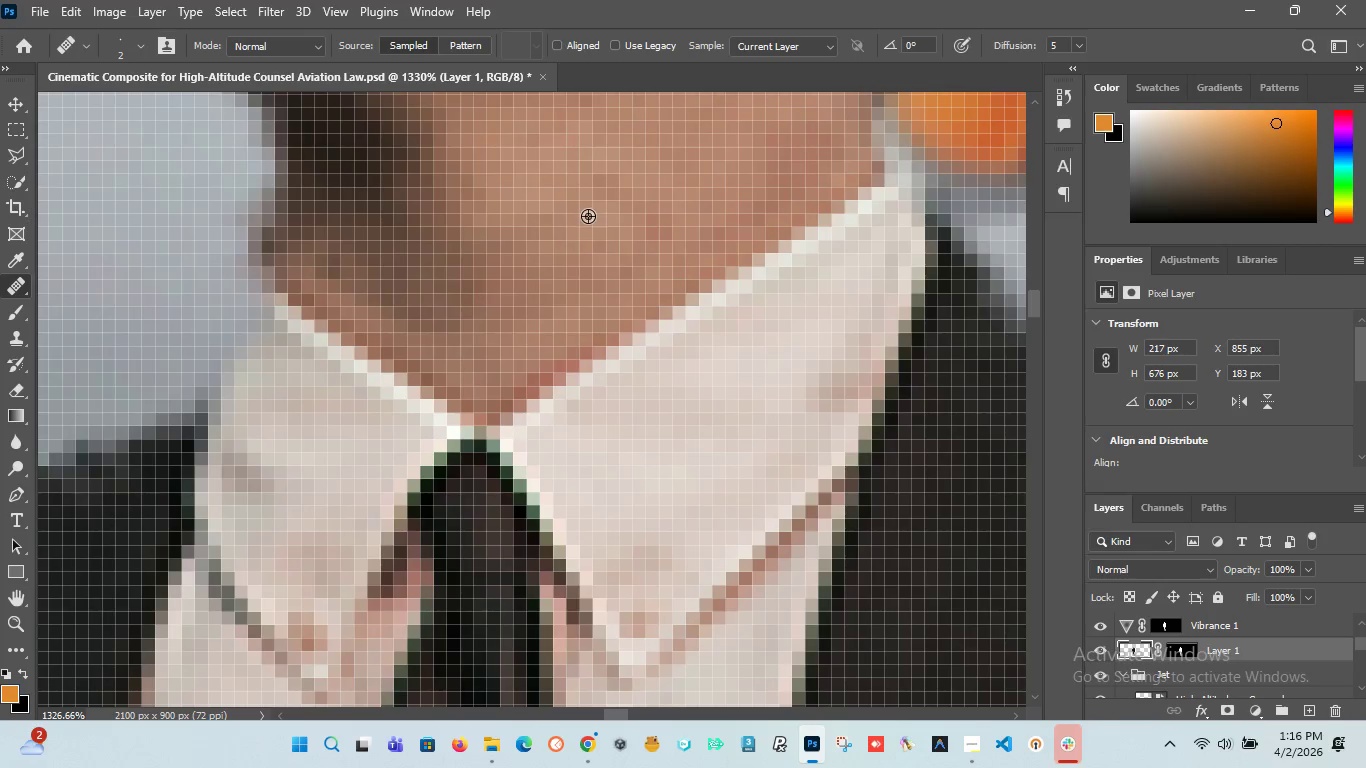 
scroll: coordinate [477, 336], scroll_direction: up, amount: 24.0
 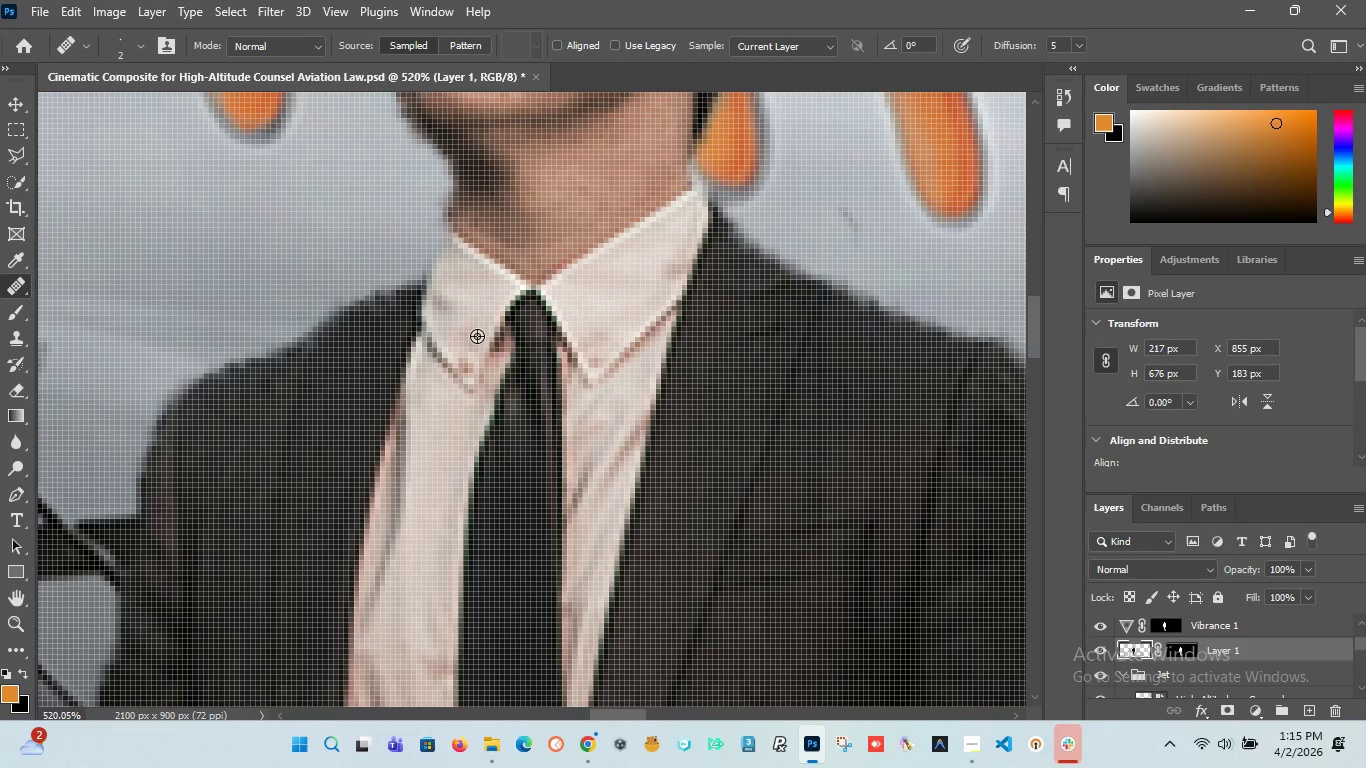 
hold_key(key=AltLeft, duration=0.56)
scroll: coordinate [572, 193], scroll_direction: up, amount: 10.0
 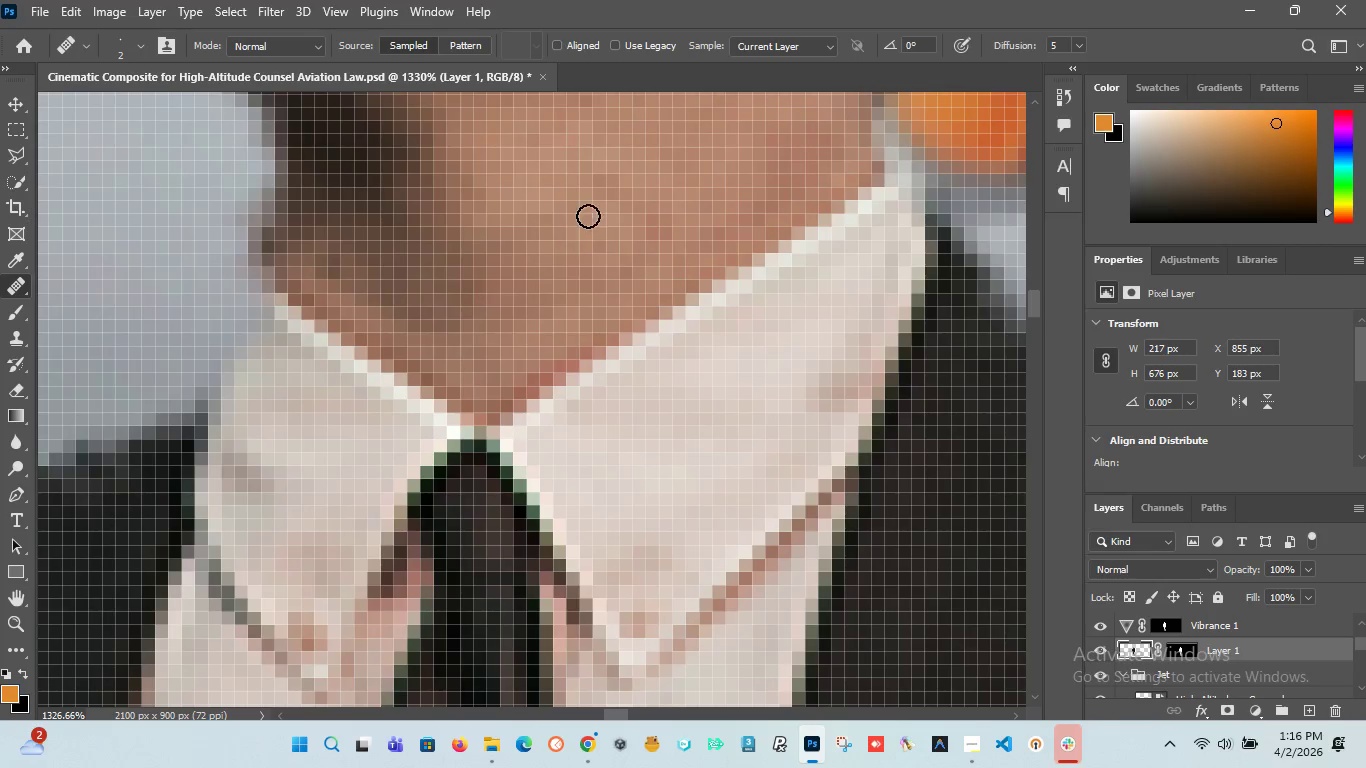 
hold_key(key=AltLeft, duration=1.16)
left_click([597, 218])
 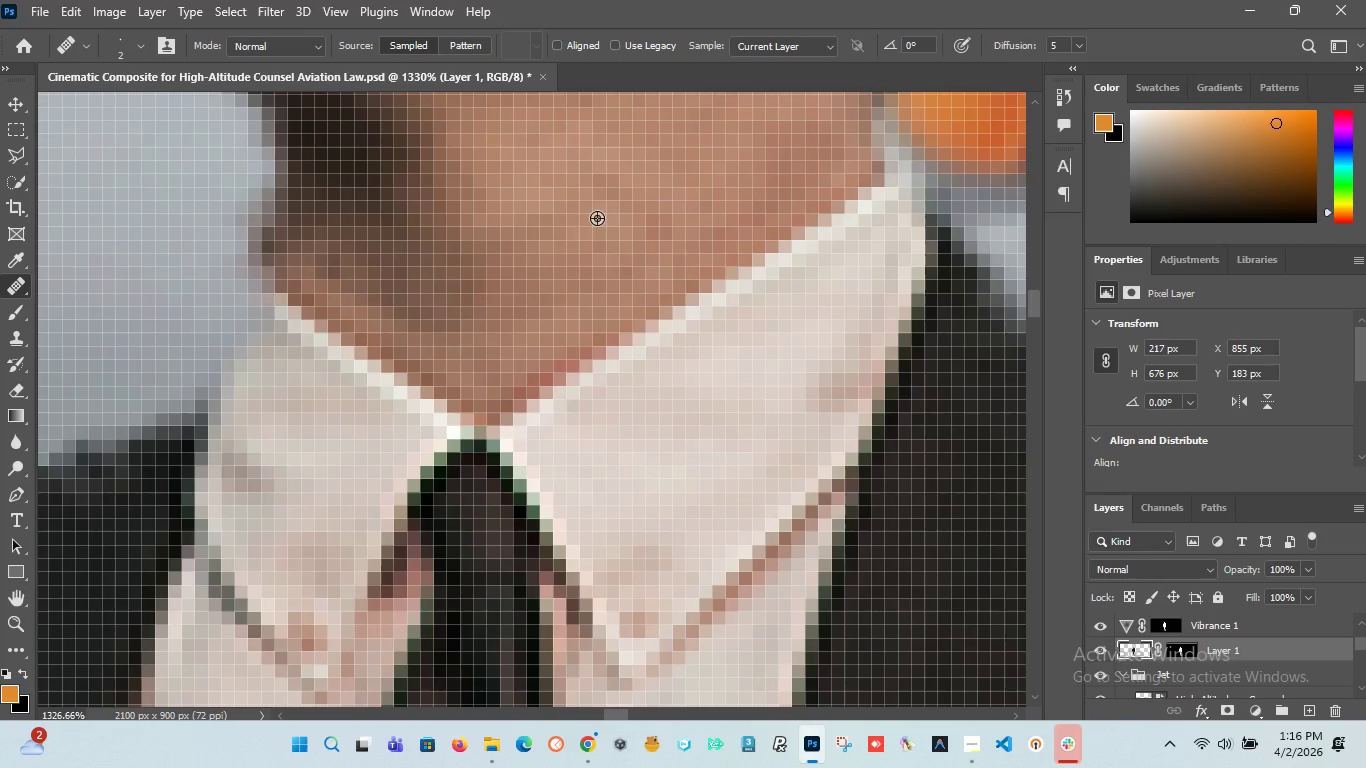 
hold_key(key=AltLeft, duration=3.33)
left_click_drag(start_coordinate=[601, 176], to_coordinate=[622, 210])
 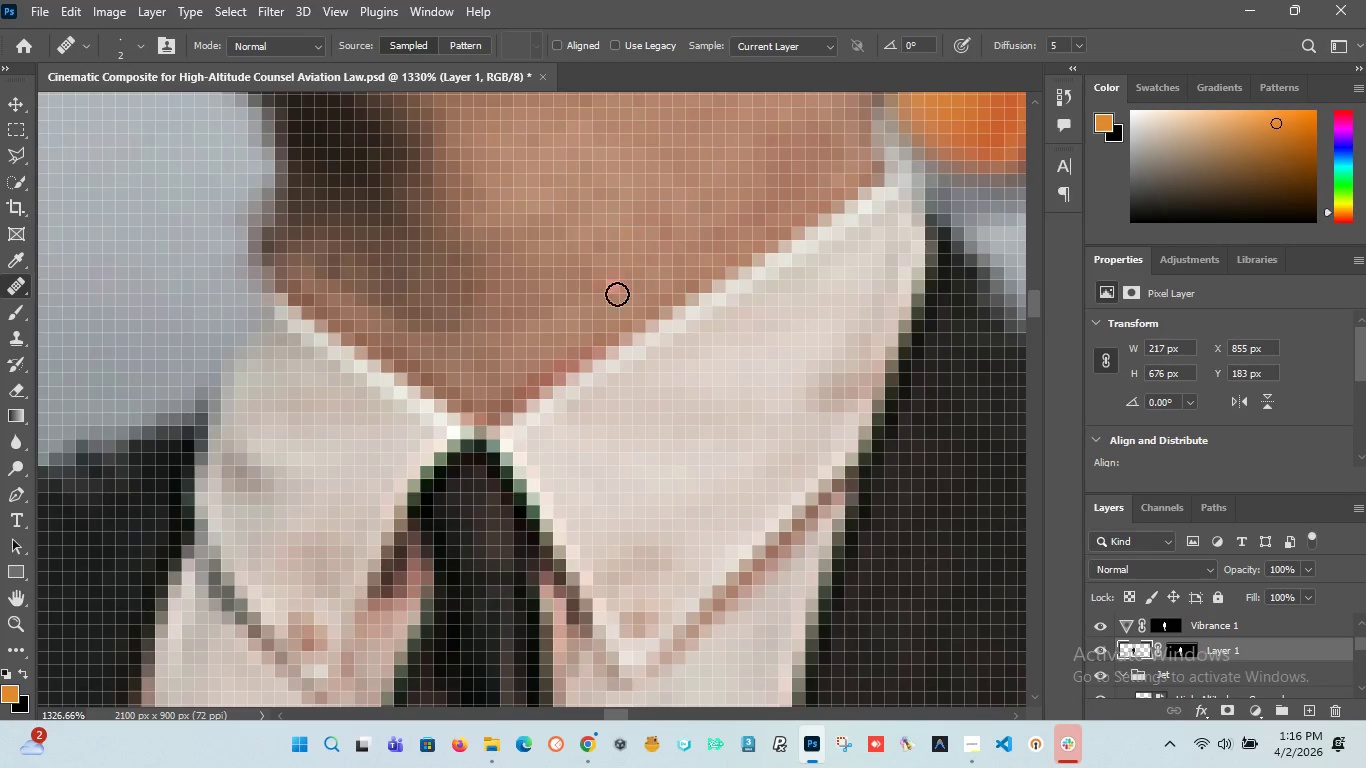 
hold_key(key=AltLeft, duration=0.66)
left_click([628, 245])
 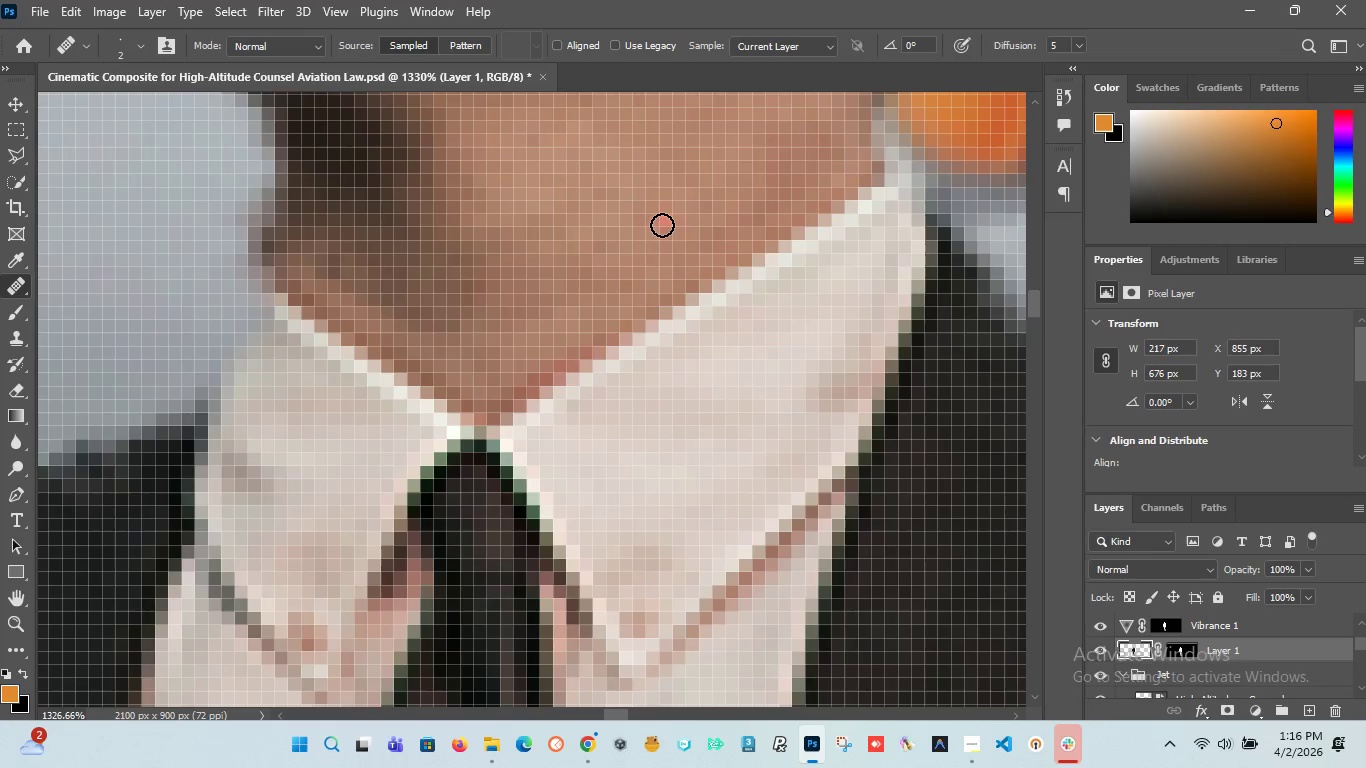 
left_click_drag(start_coordinate=[662, 225], to_coordinate=[632, 270])
 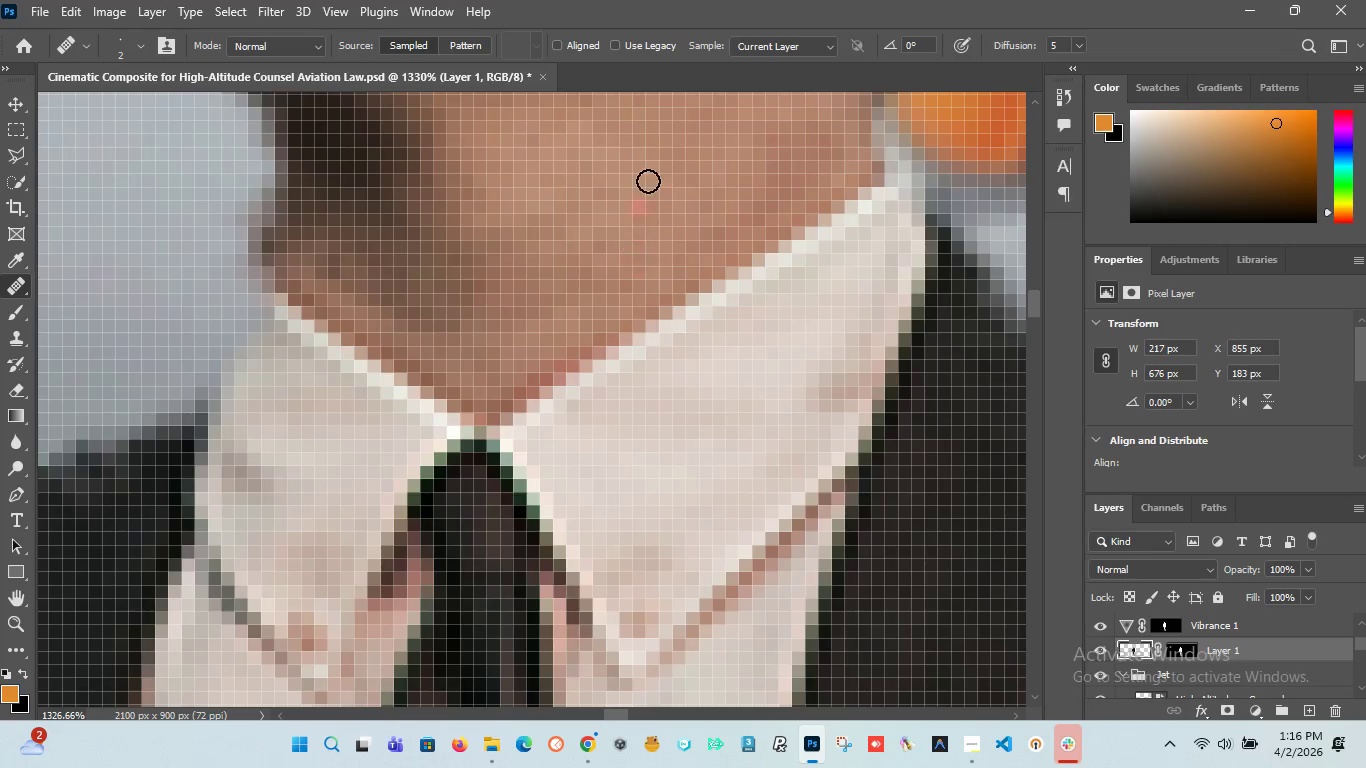 
hold_key(key=AltLeft, duration=1.02)
left_click([629, 166])
 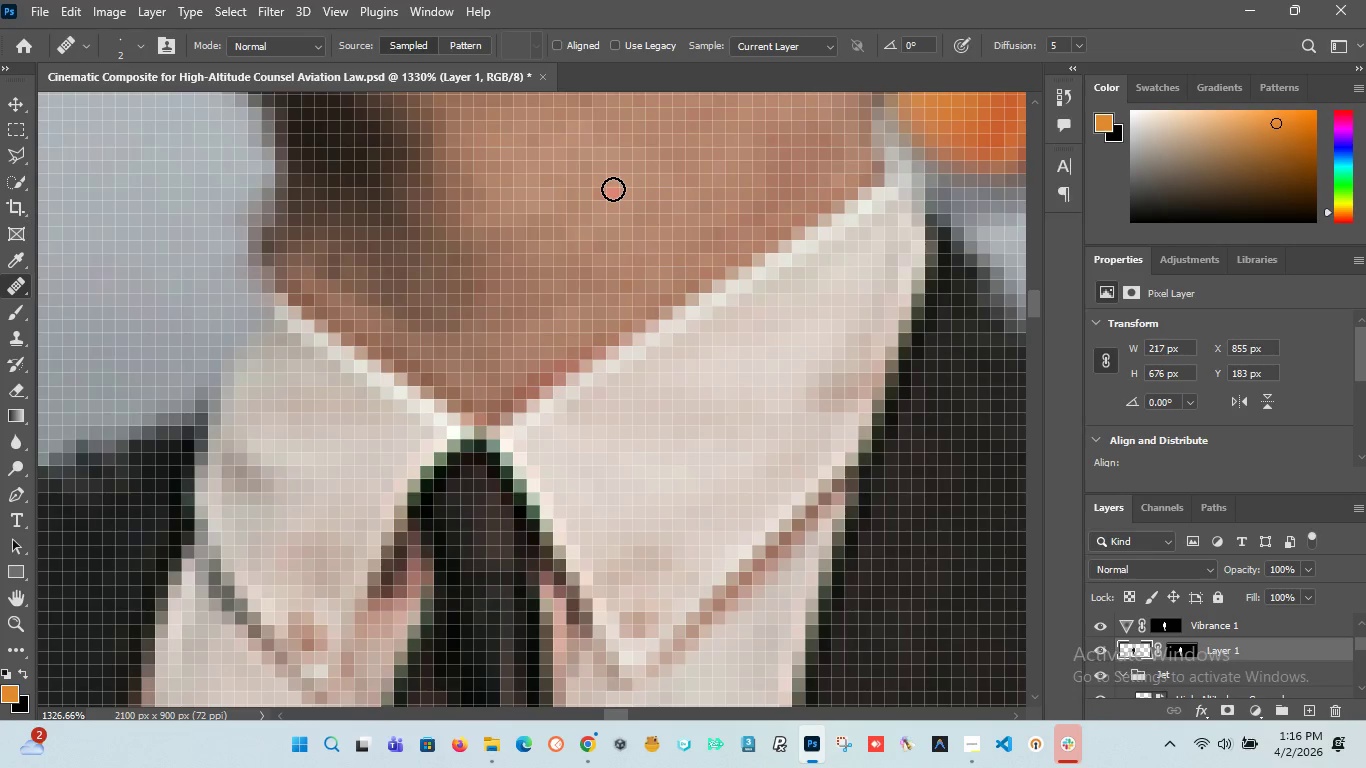 
left_click_drag(start_coordinate=[613, 189], to_coordinate=[535, 166])
 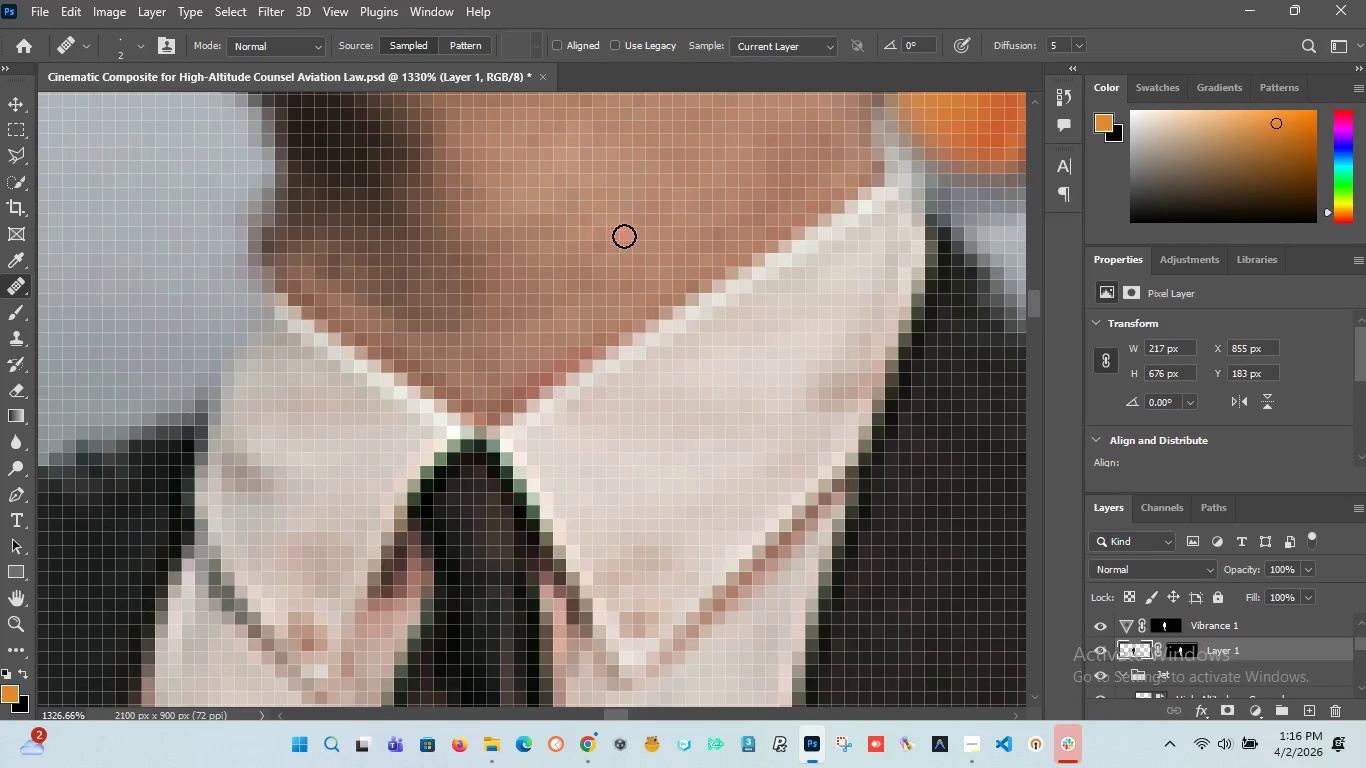 
hold_key(key=AltLeft, duration=0.66)
 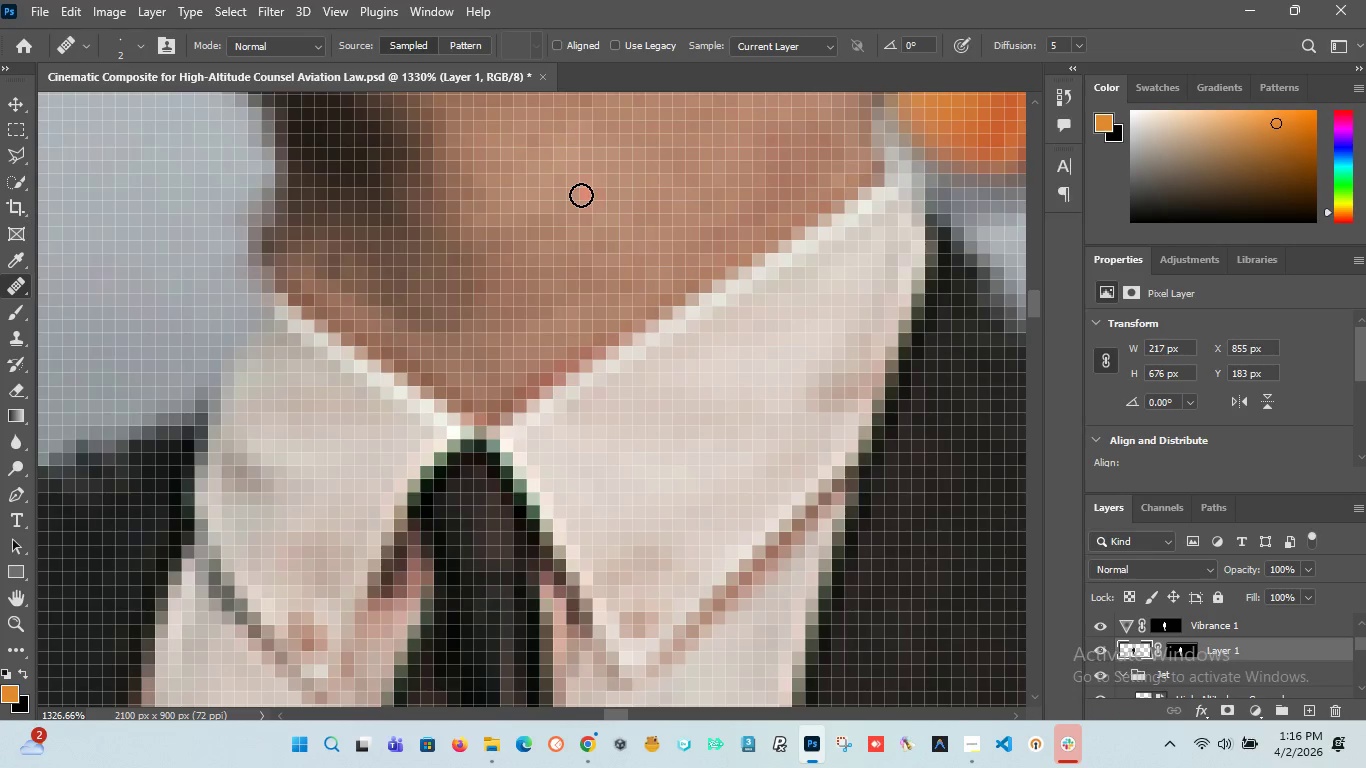 
left_click_drag(start_coordinate=[581, 195], to_coordinate=[600, 176])
 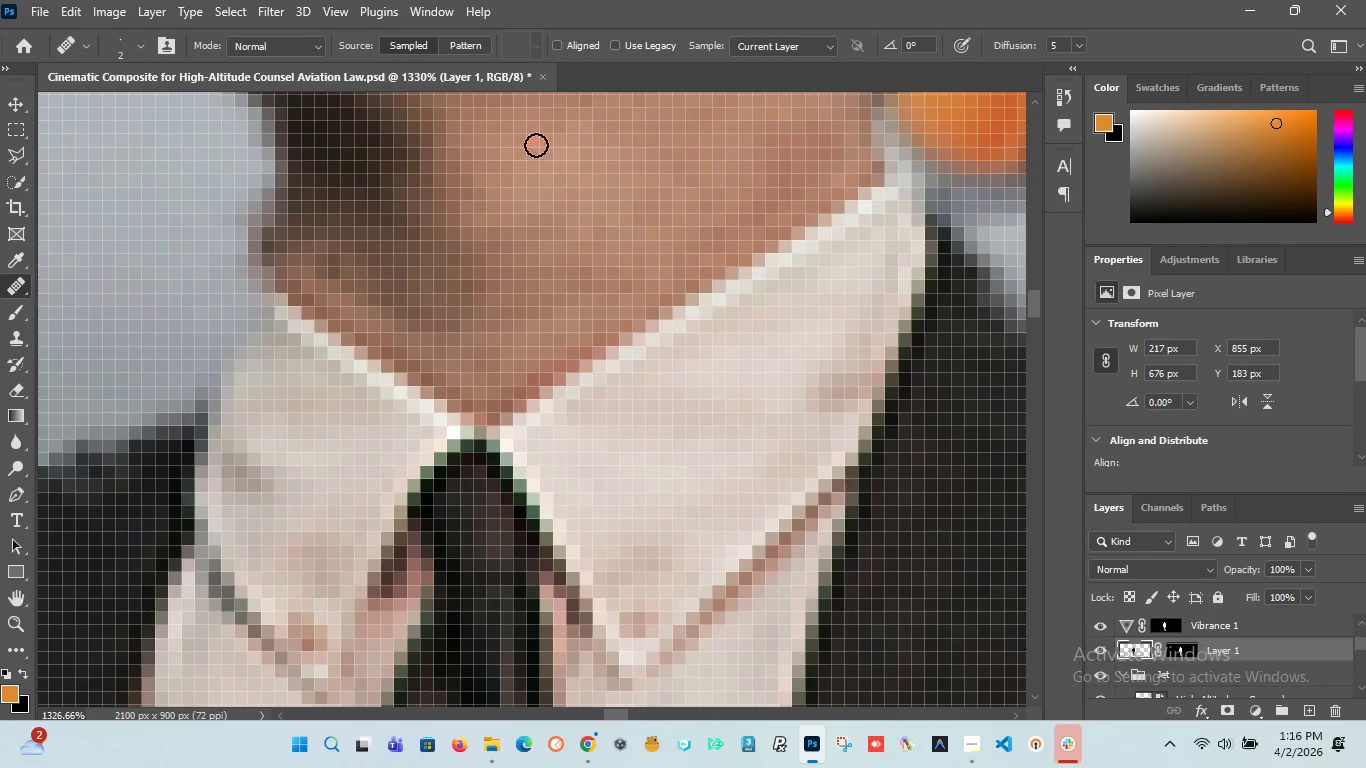 
hold_key(key=AltLeft, duration=0.44)
left_click_drag(start_coordinate=[530, 187], to_coordinate=[532, 178])
 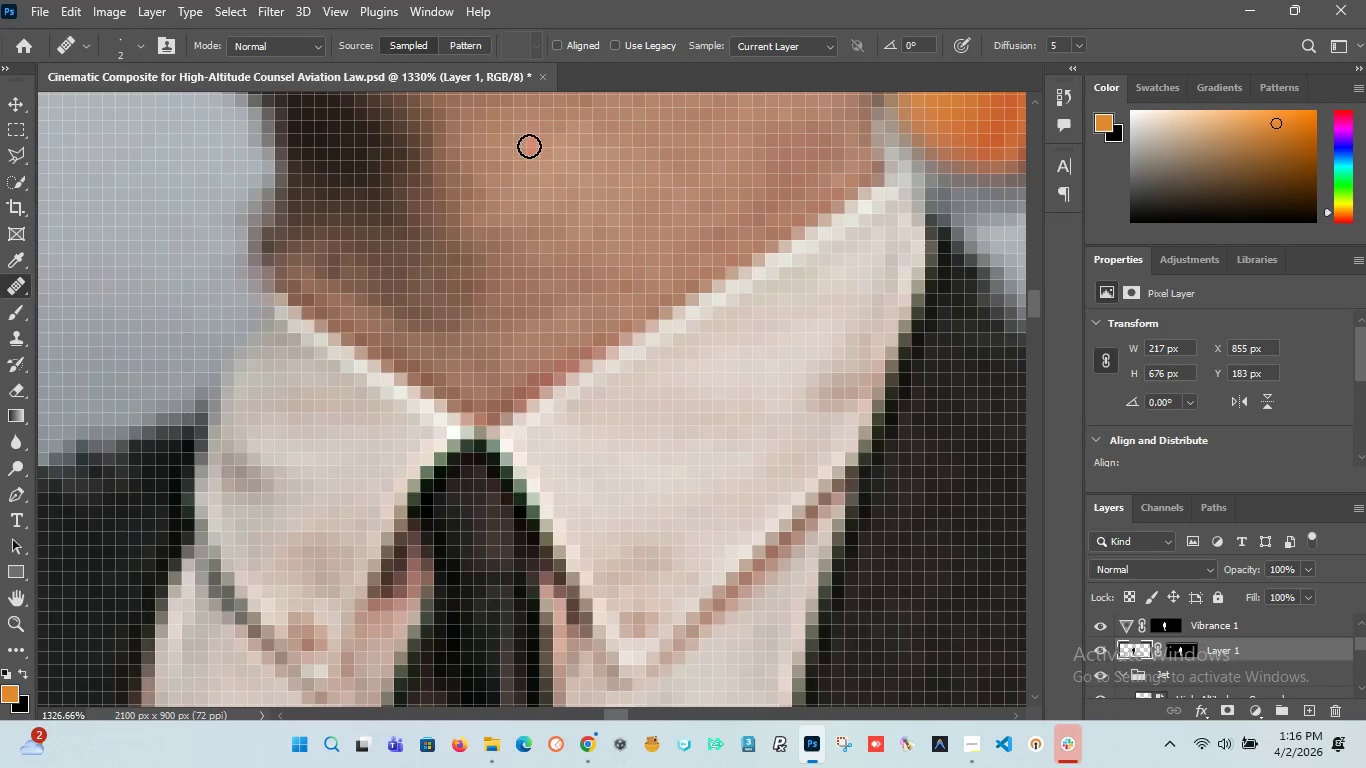 
left_click_drag(start_coordinate=[529, 146], to_coordinate=[545, 148])
 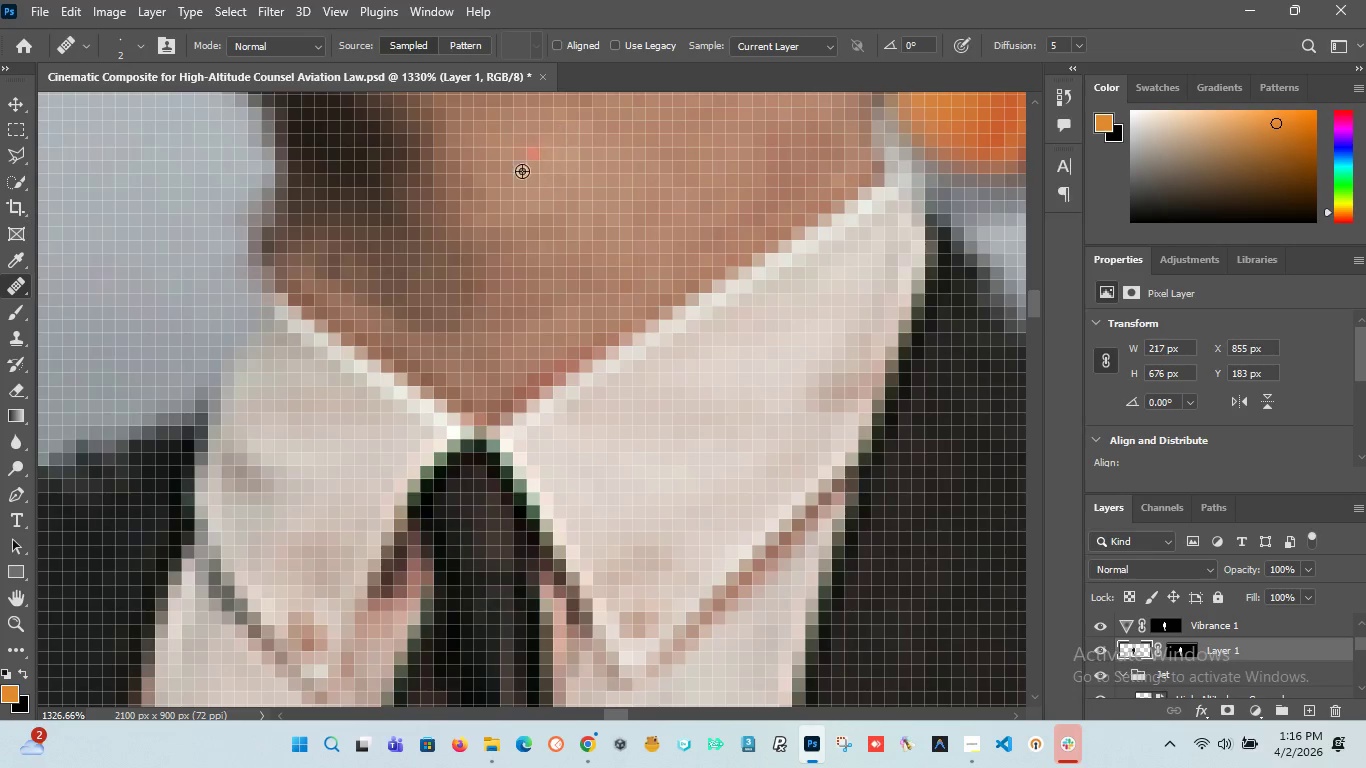 
hold_key(key=AltLeft, duration=1.51)
 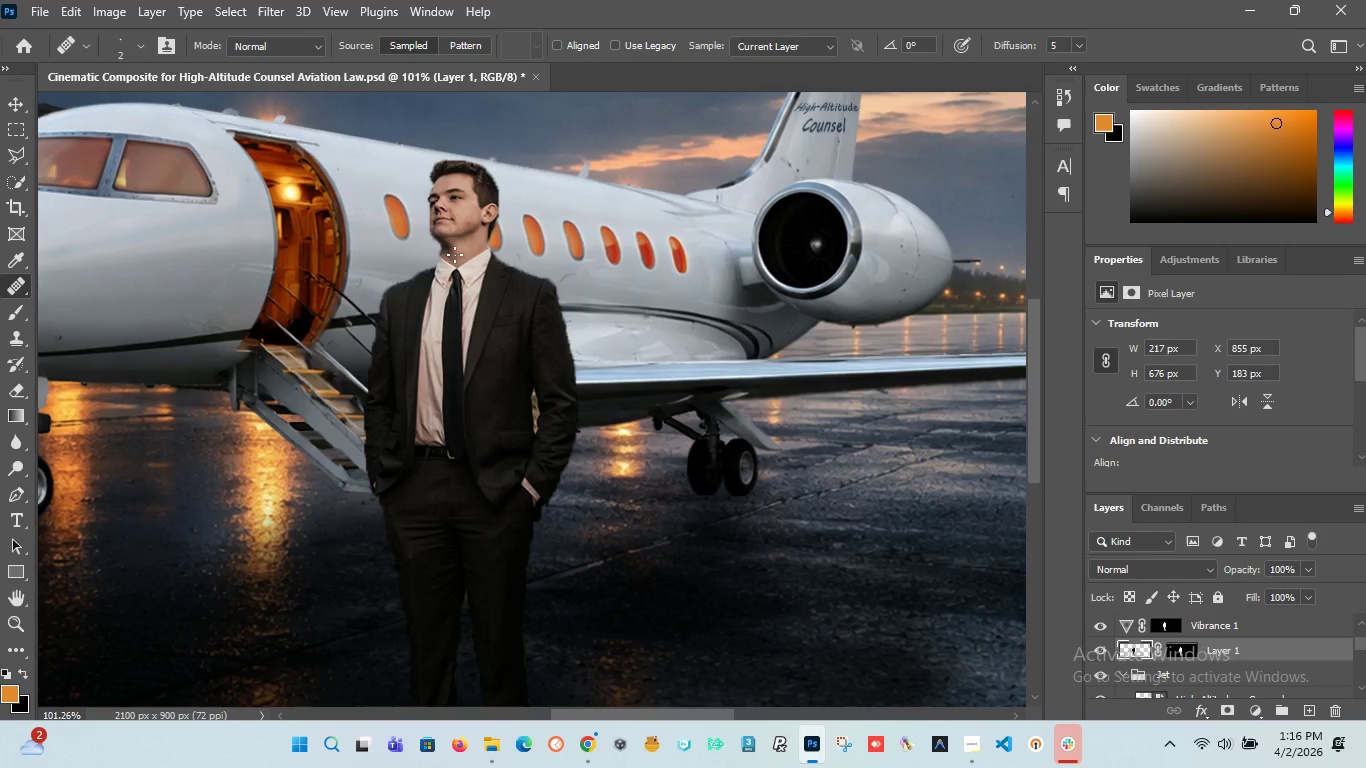 
key(Alt+AltLeft)
 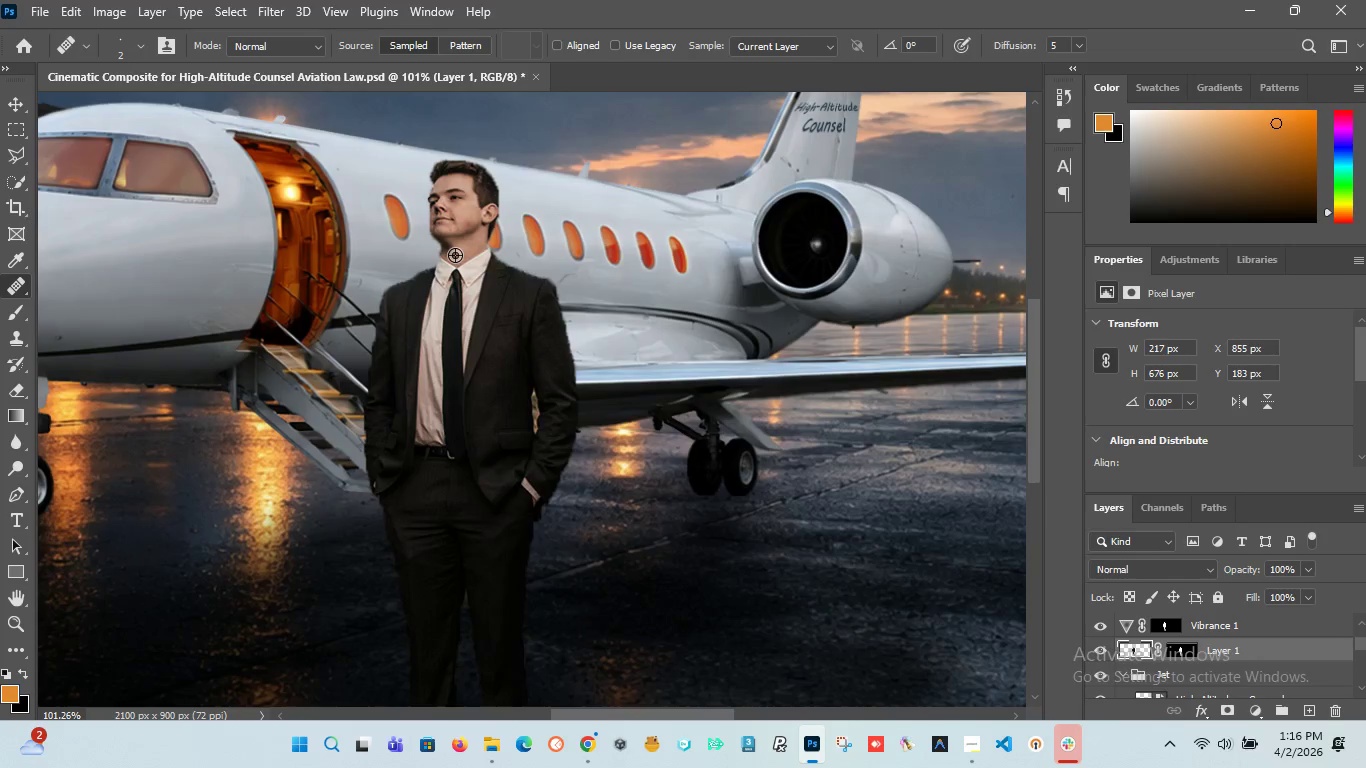 
key(Alt+AltLeft)
 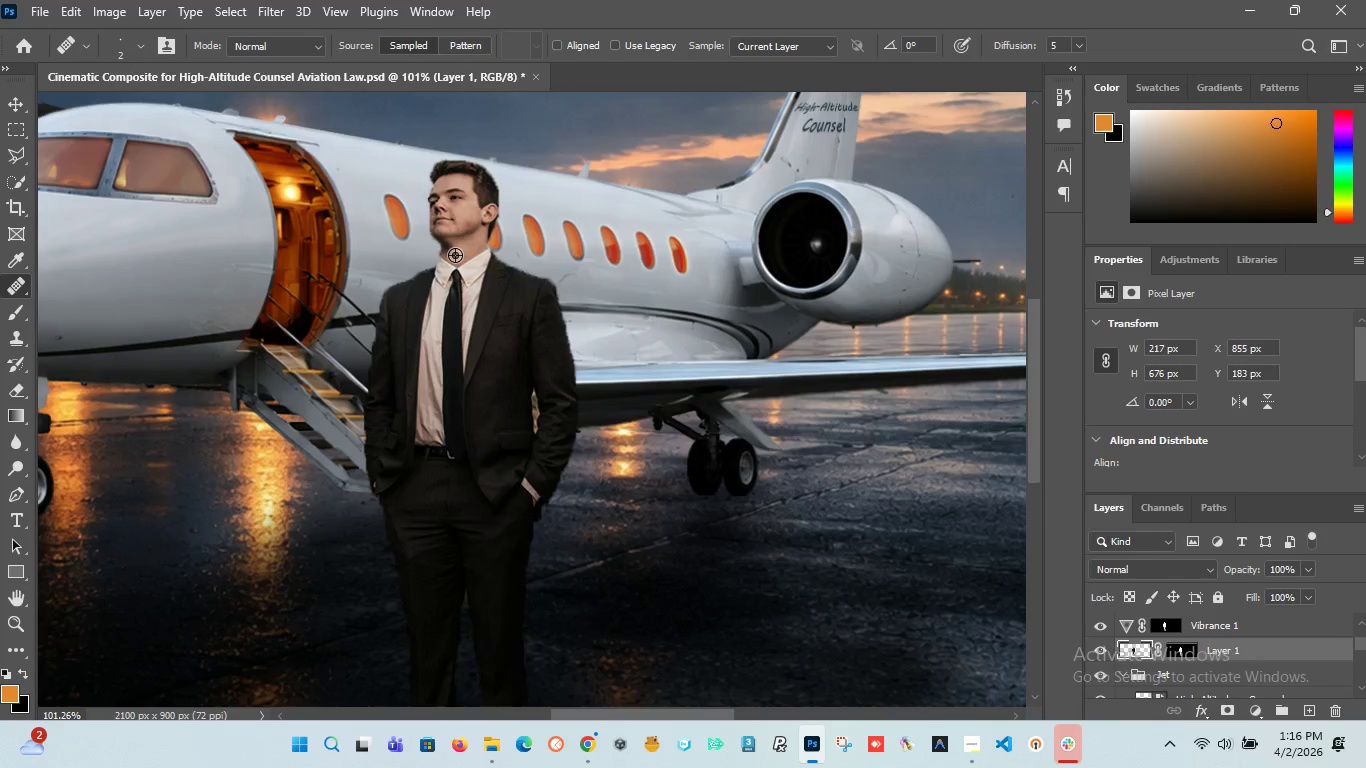 
key(Alt+AltLeft)
 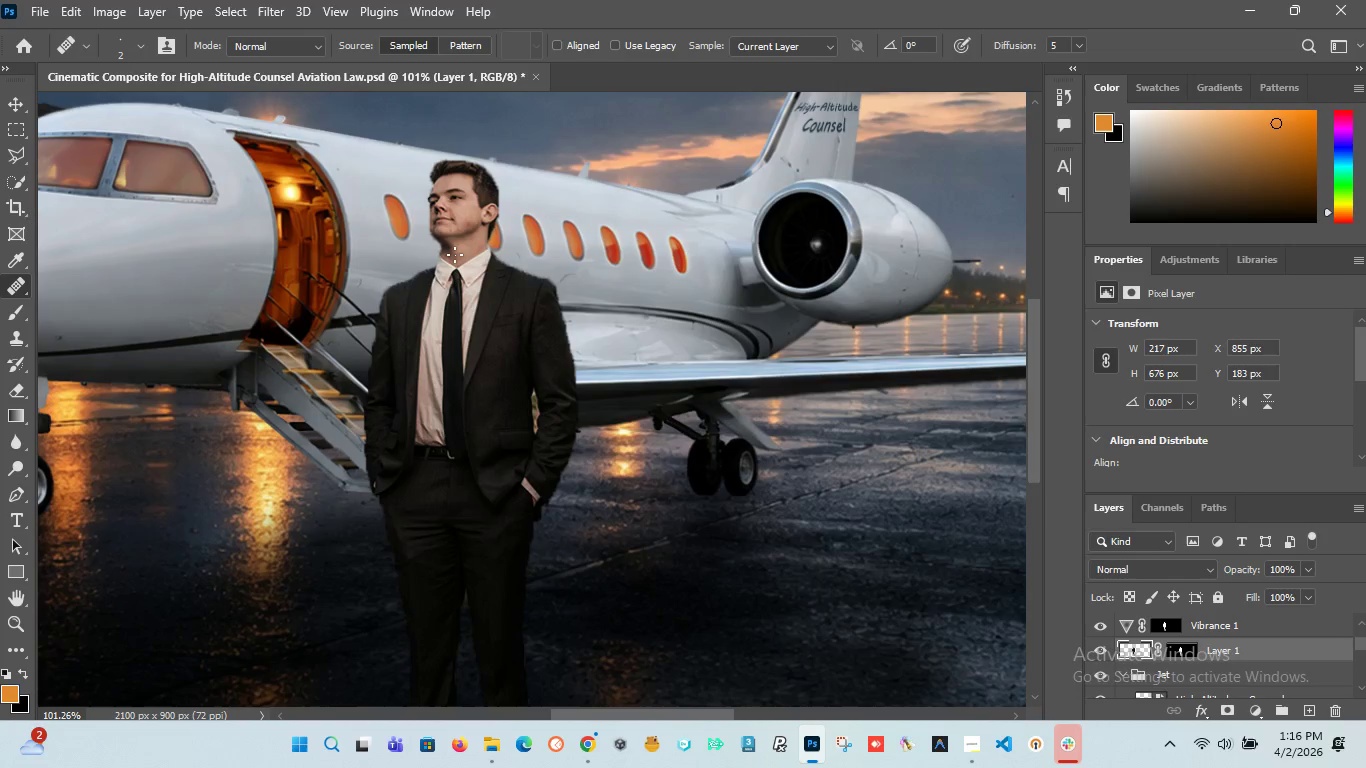 
key(Alt+AltLeft)
 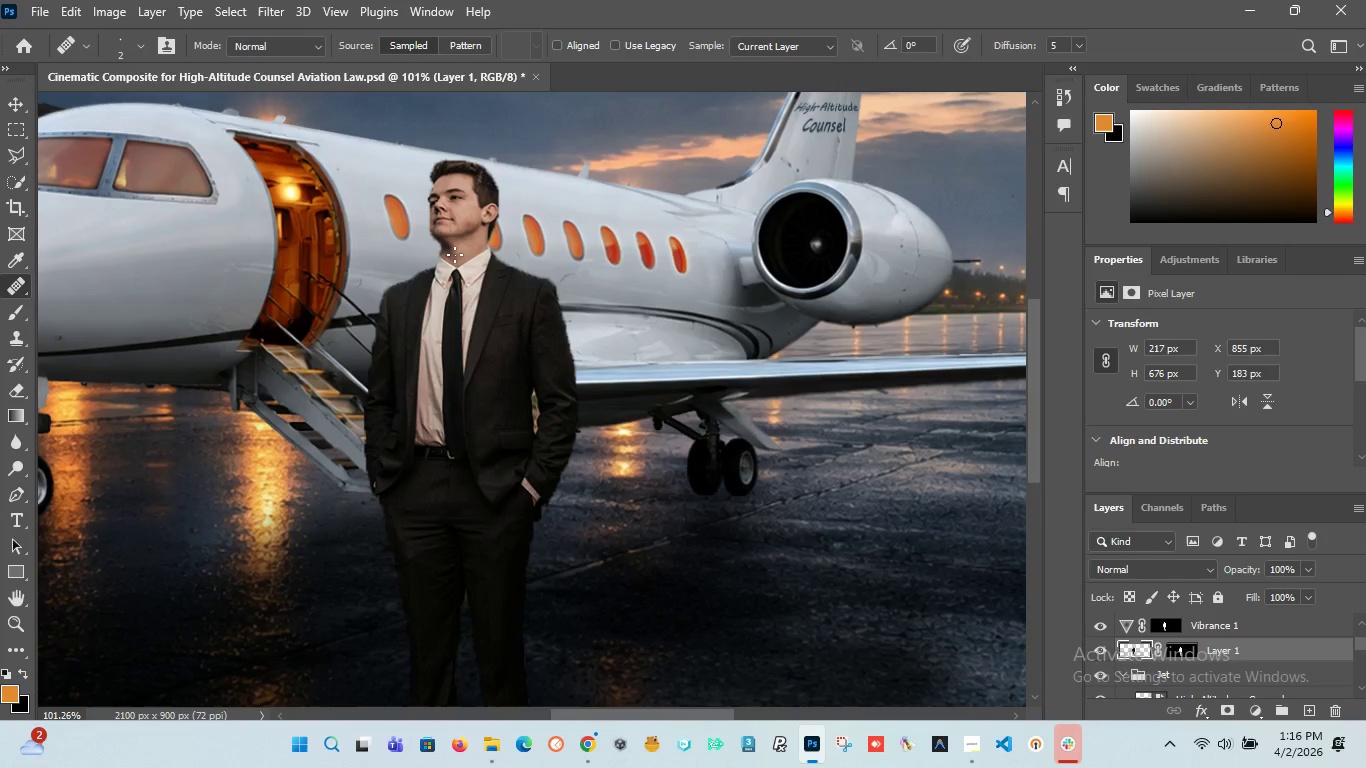 
key(Alt+AltLeft)
 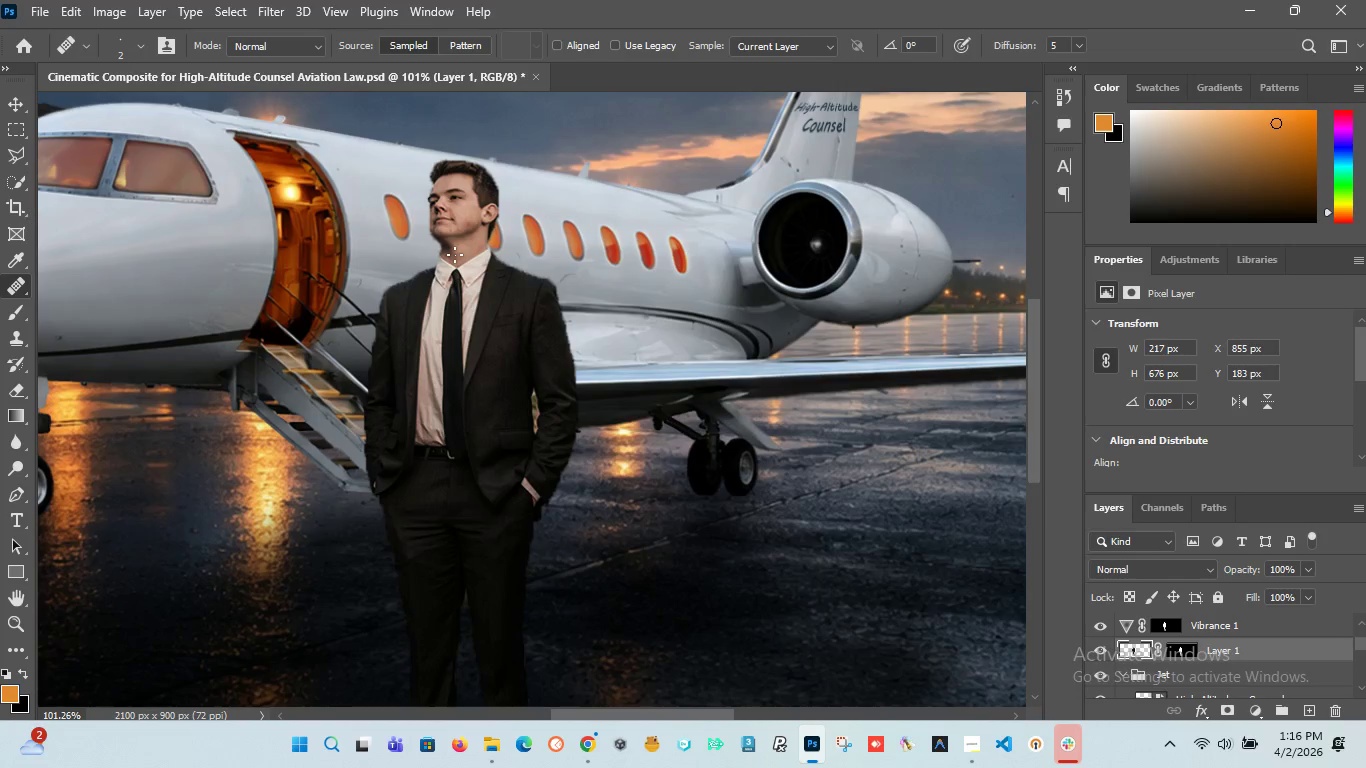 
key(Alt+AltLeft)
 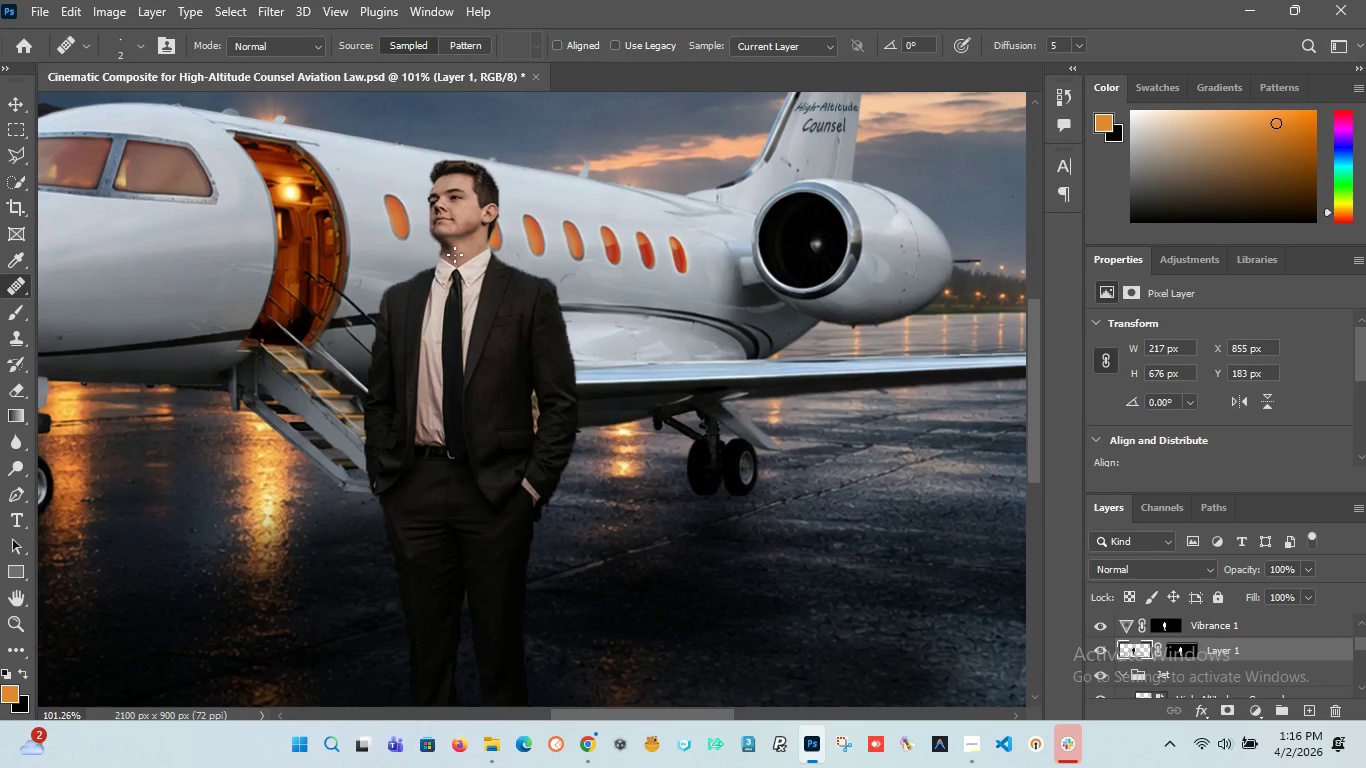 
scroll: coordinate [455, 255], scroll_direction: down, amount: 27.0
 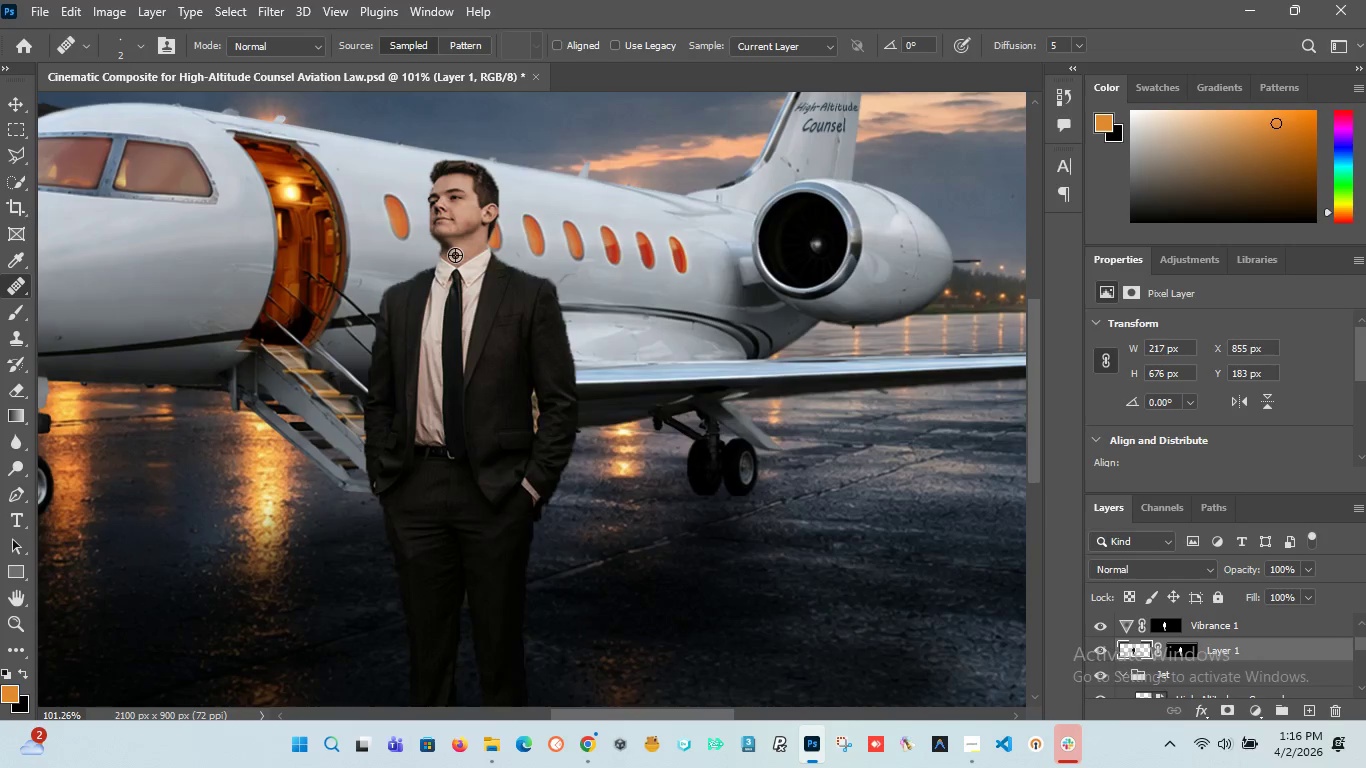 
wait(44.78)
 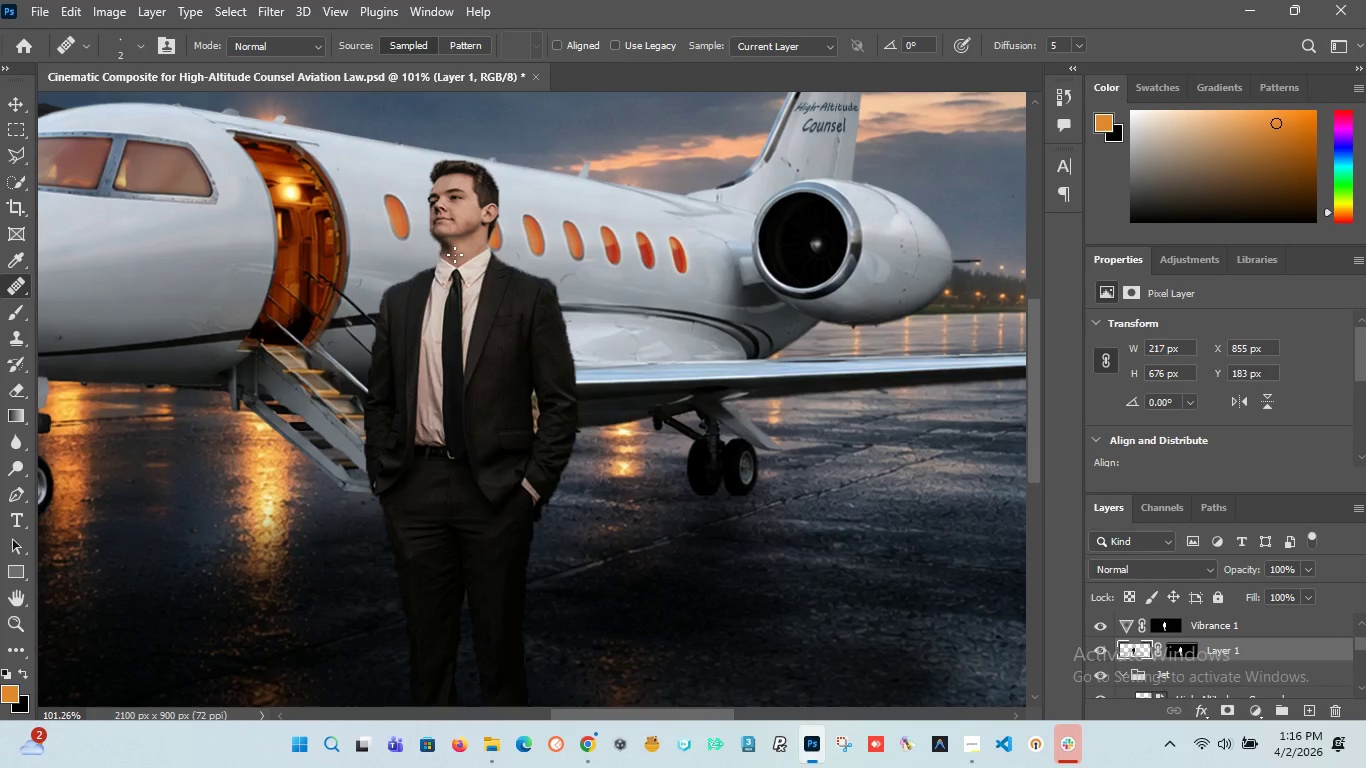 
left_click([964, 638])